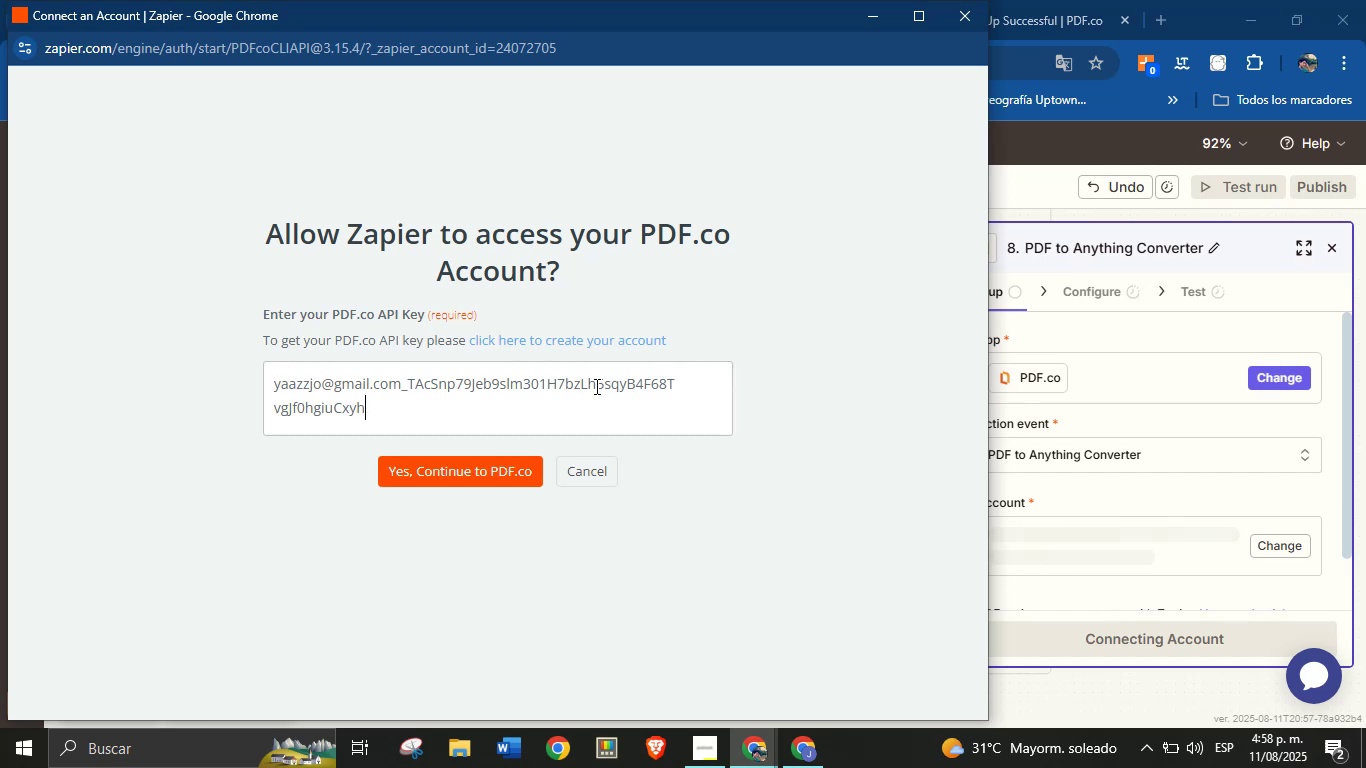 
type(0SME)
 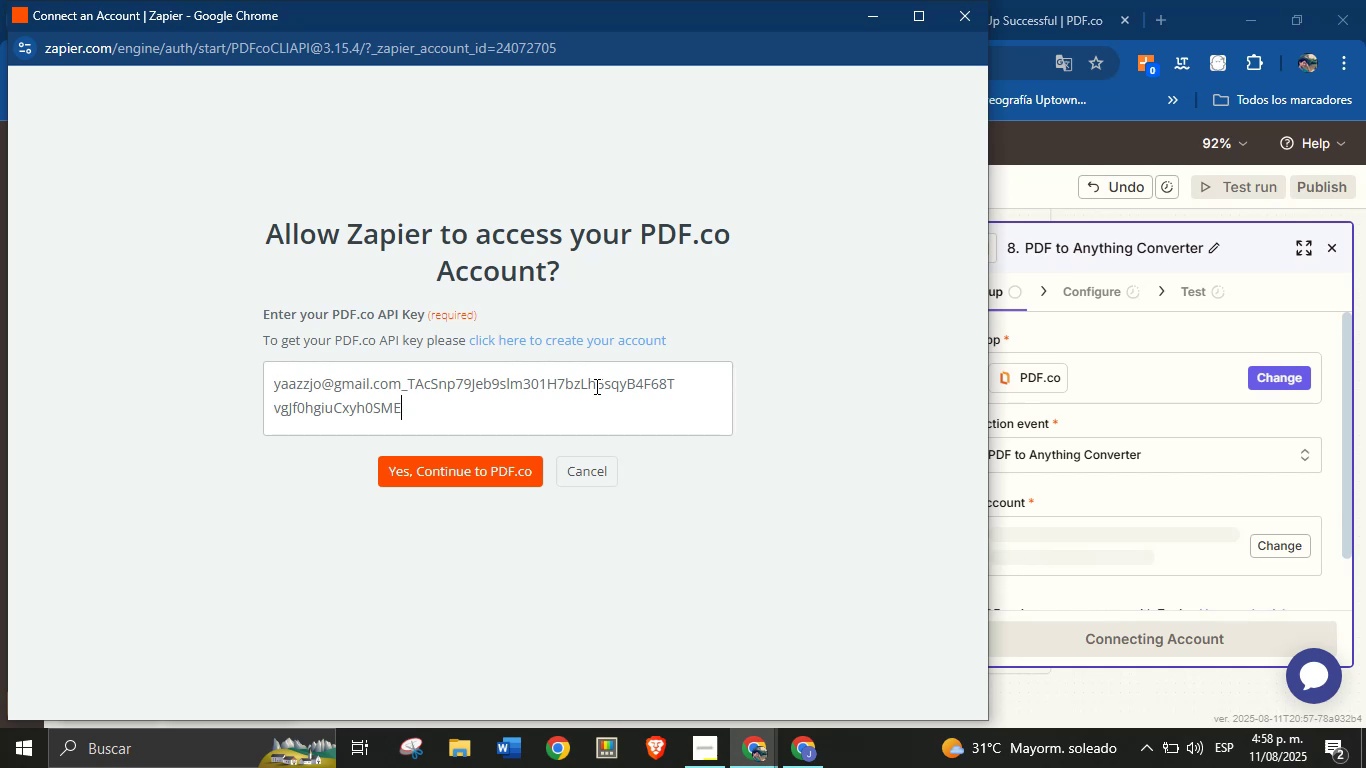 
type(T37)
 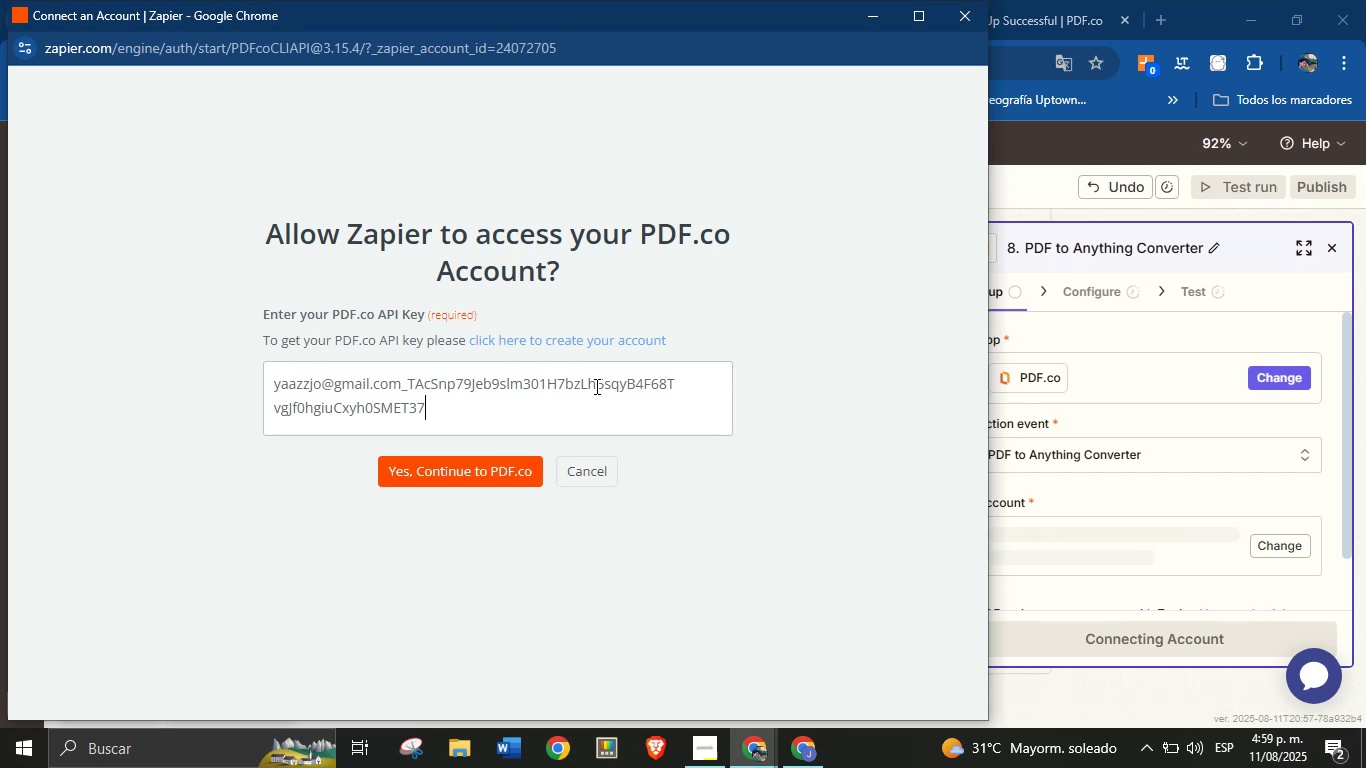 
type(TWVN)
 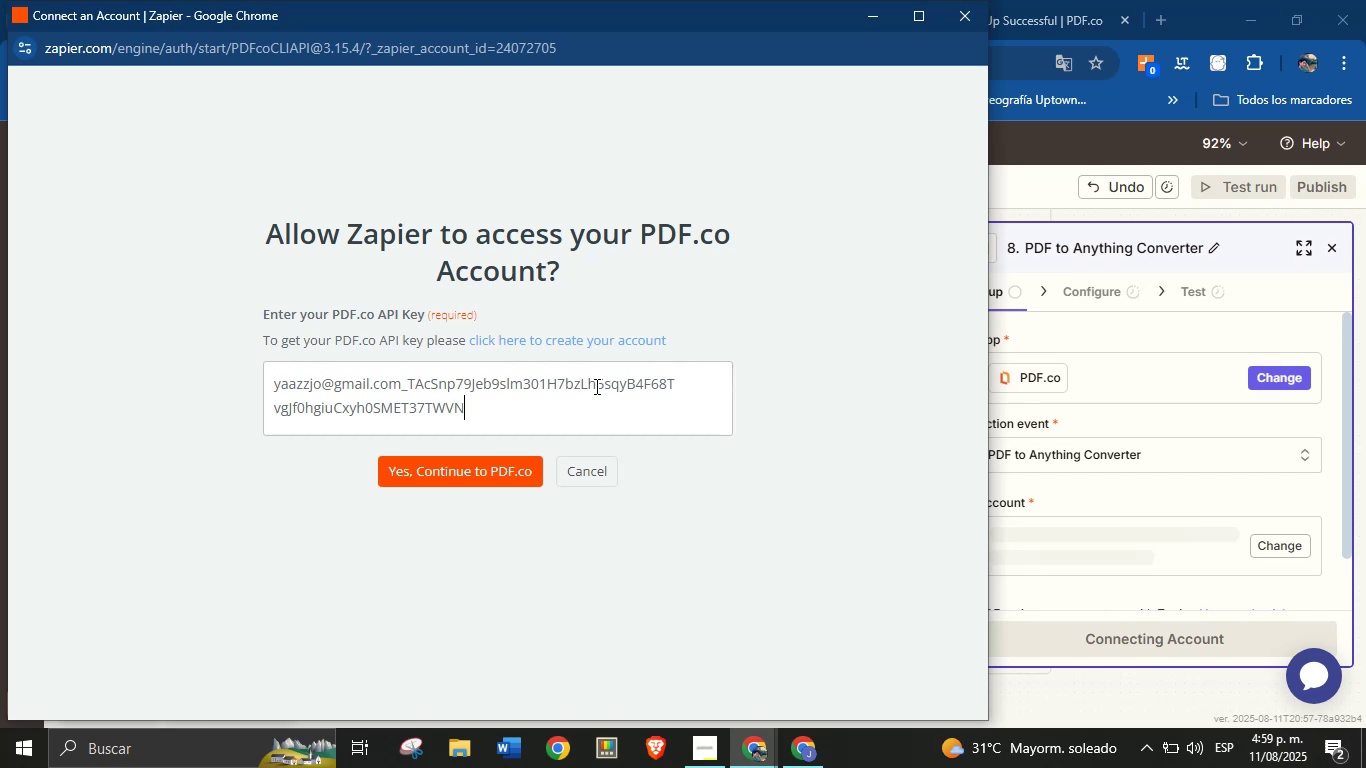 
type(lhxipx)
 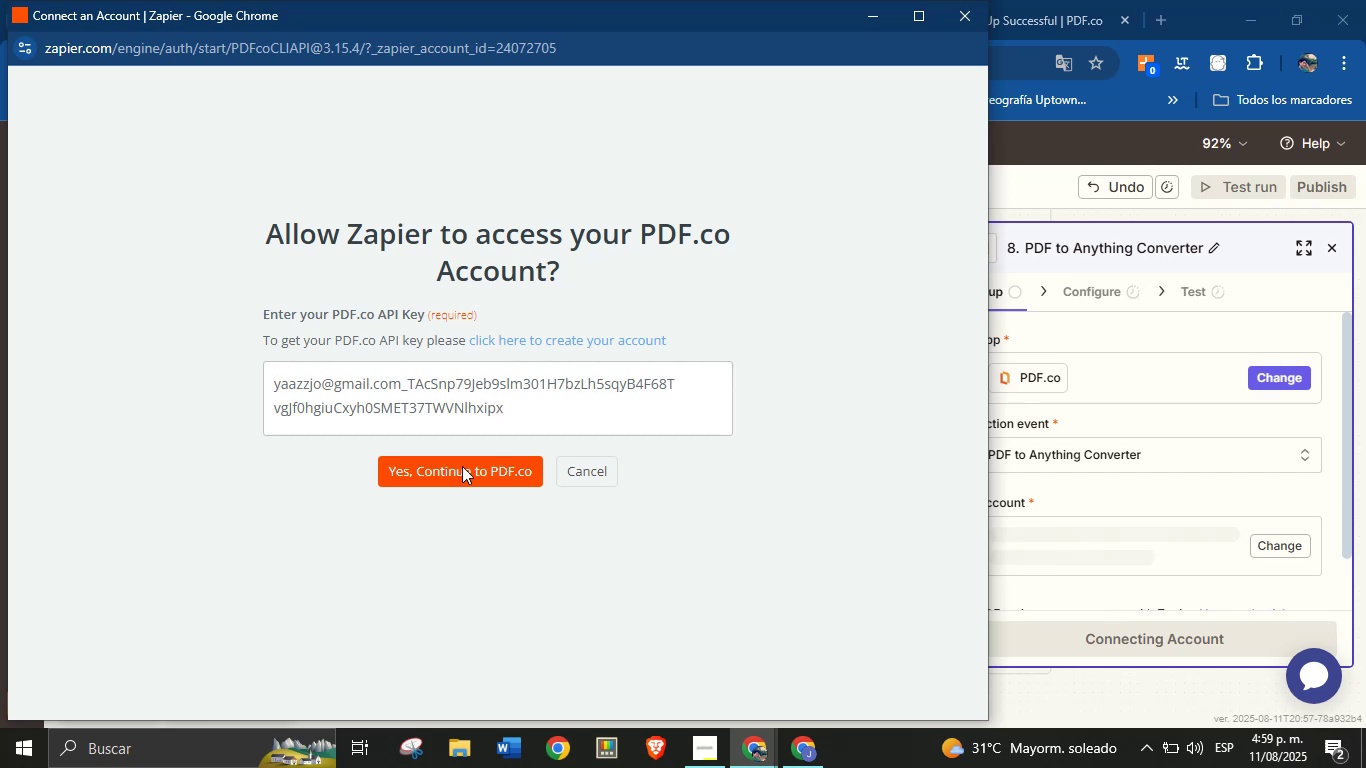 
left_click([462, 474])
 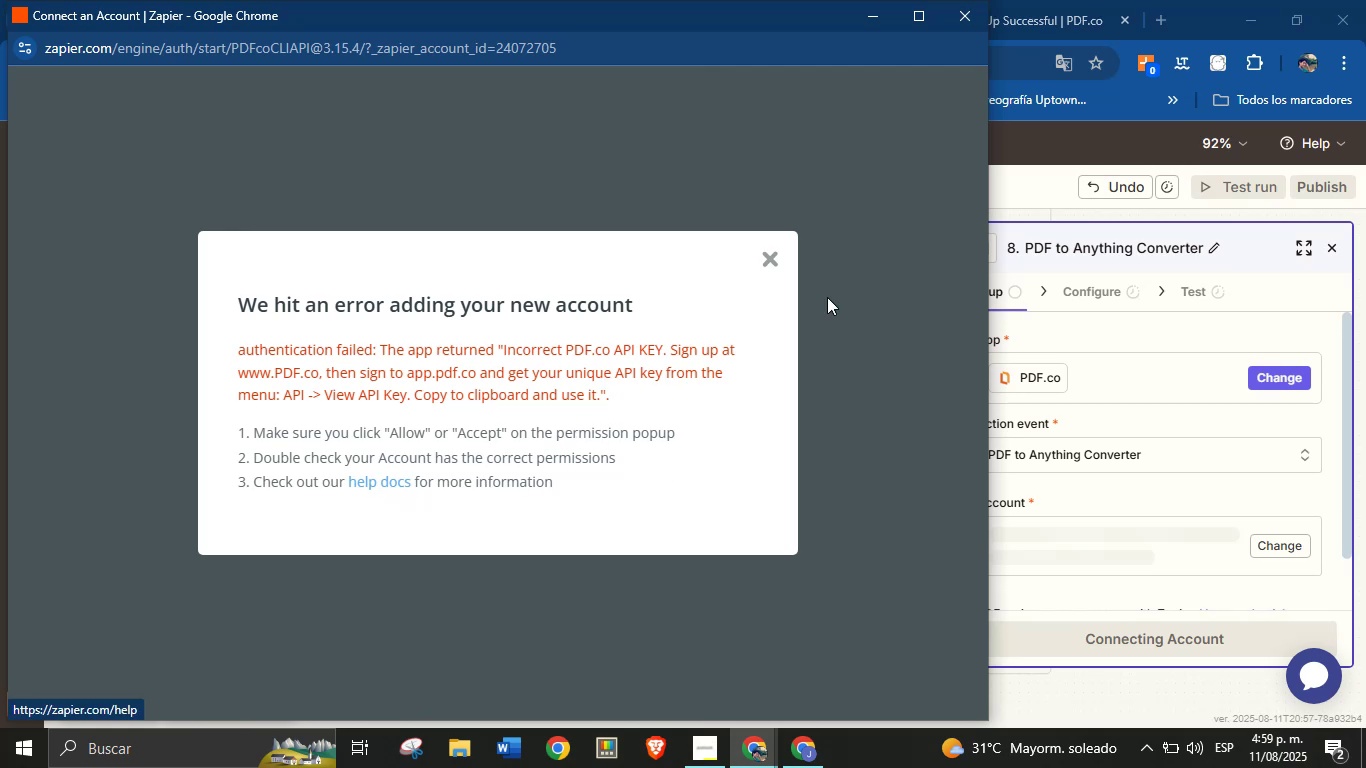 
wait(16.6)
 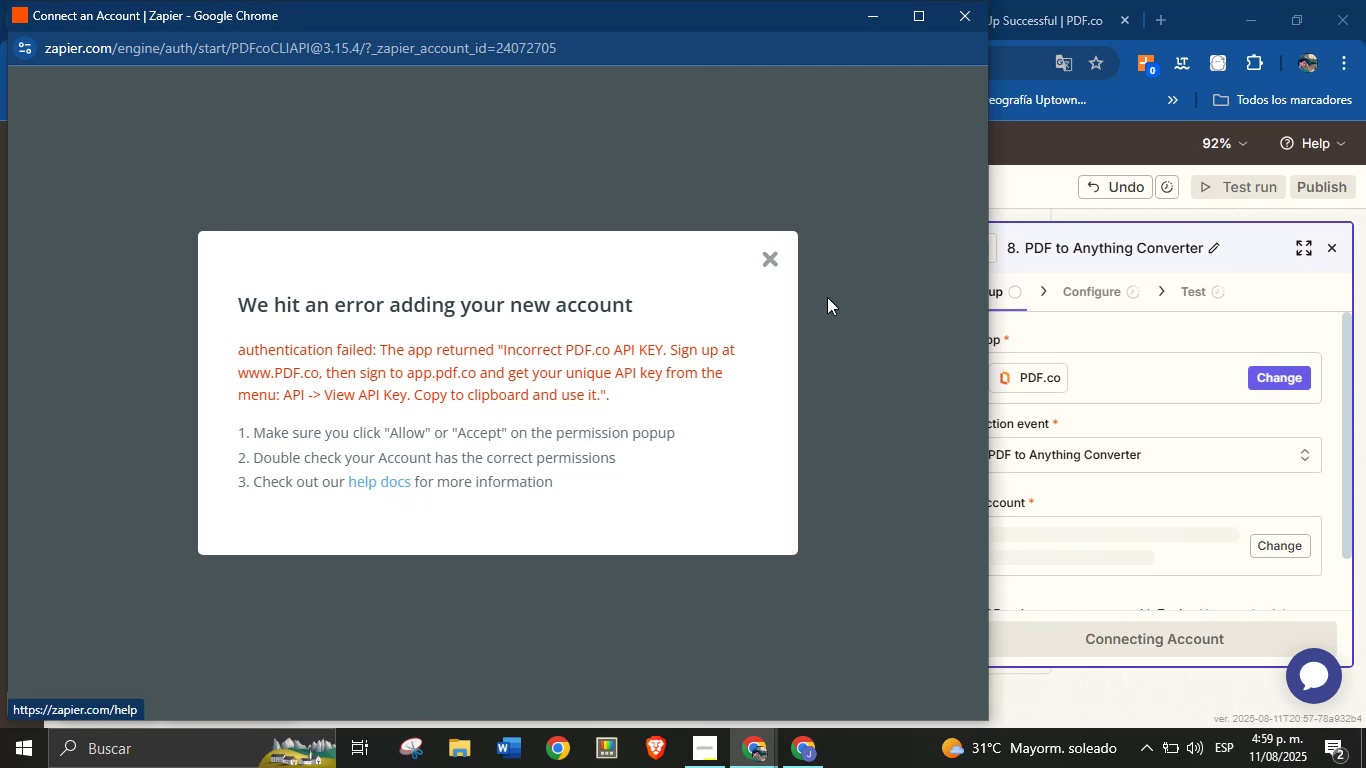 
double_click([585, 389])
 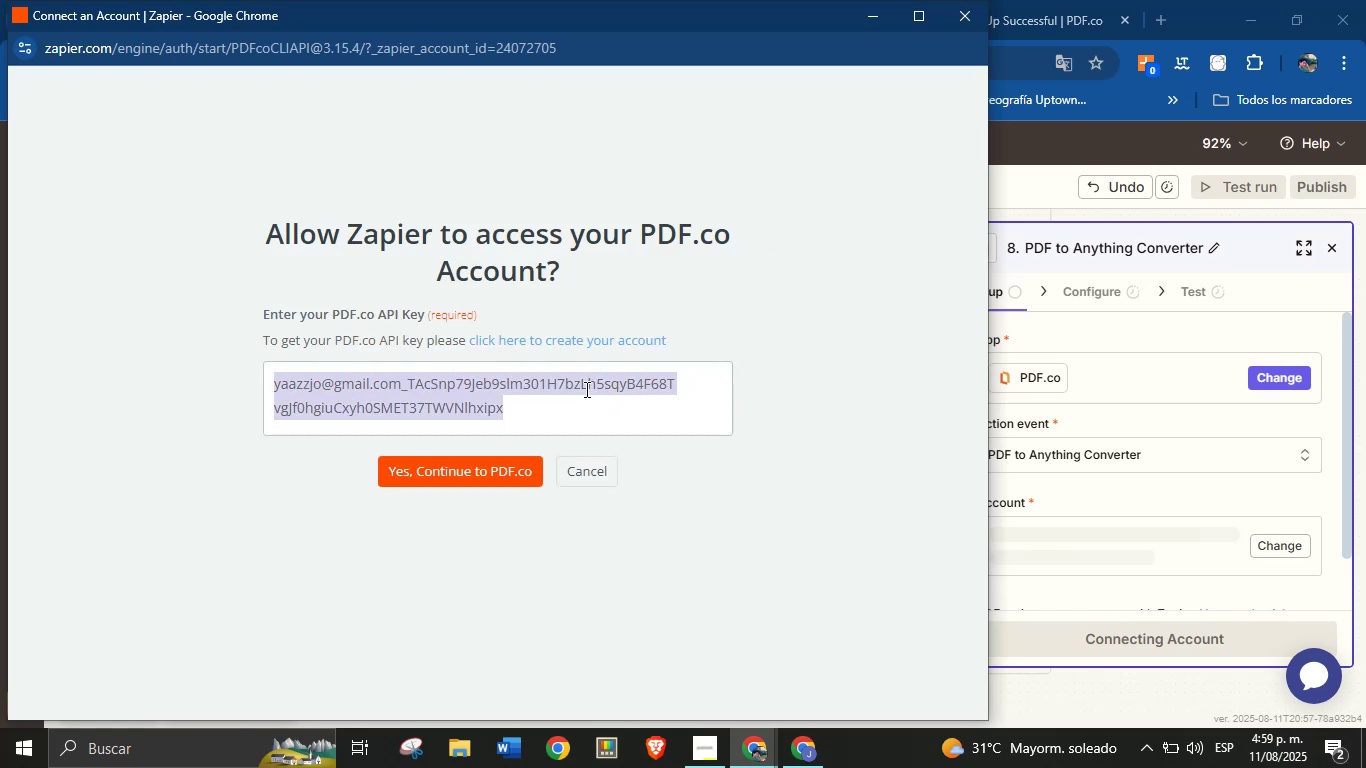 
triple_click([585, 389])
 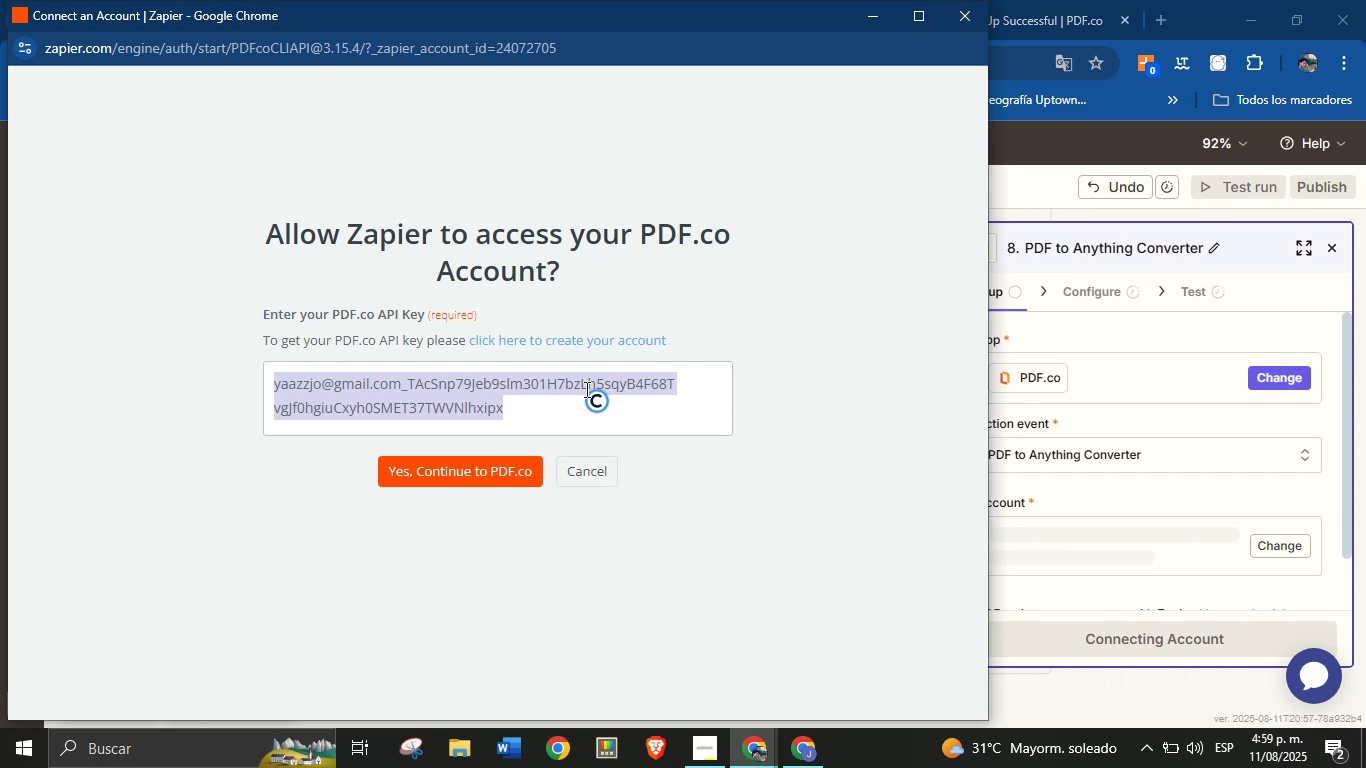 
key(Backspace)
 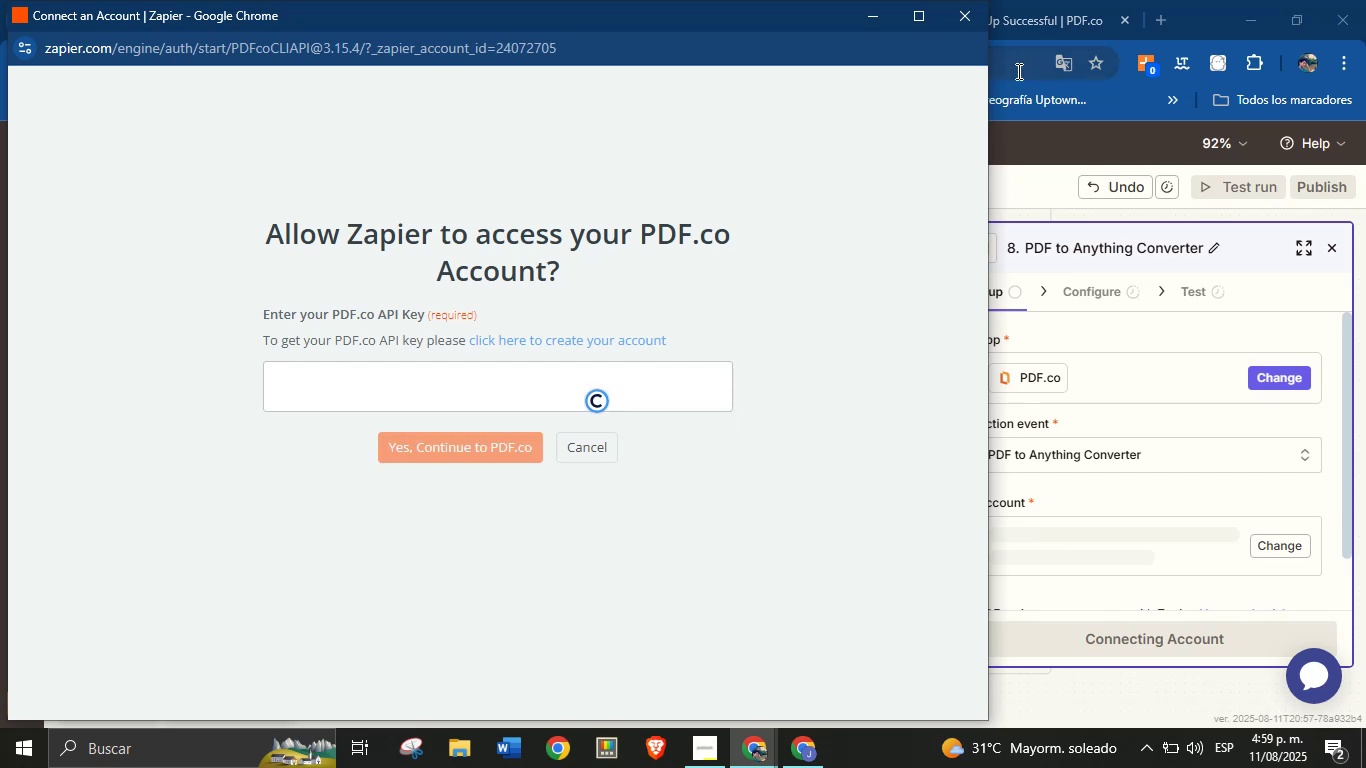 
left_click([1193, 0])
 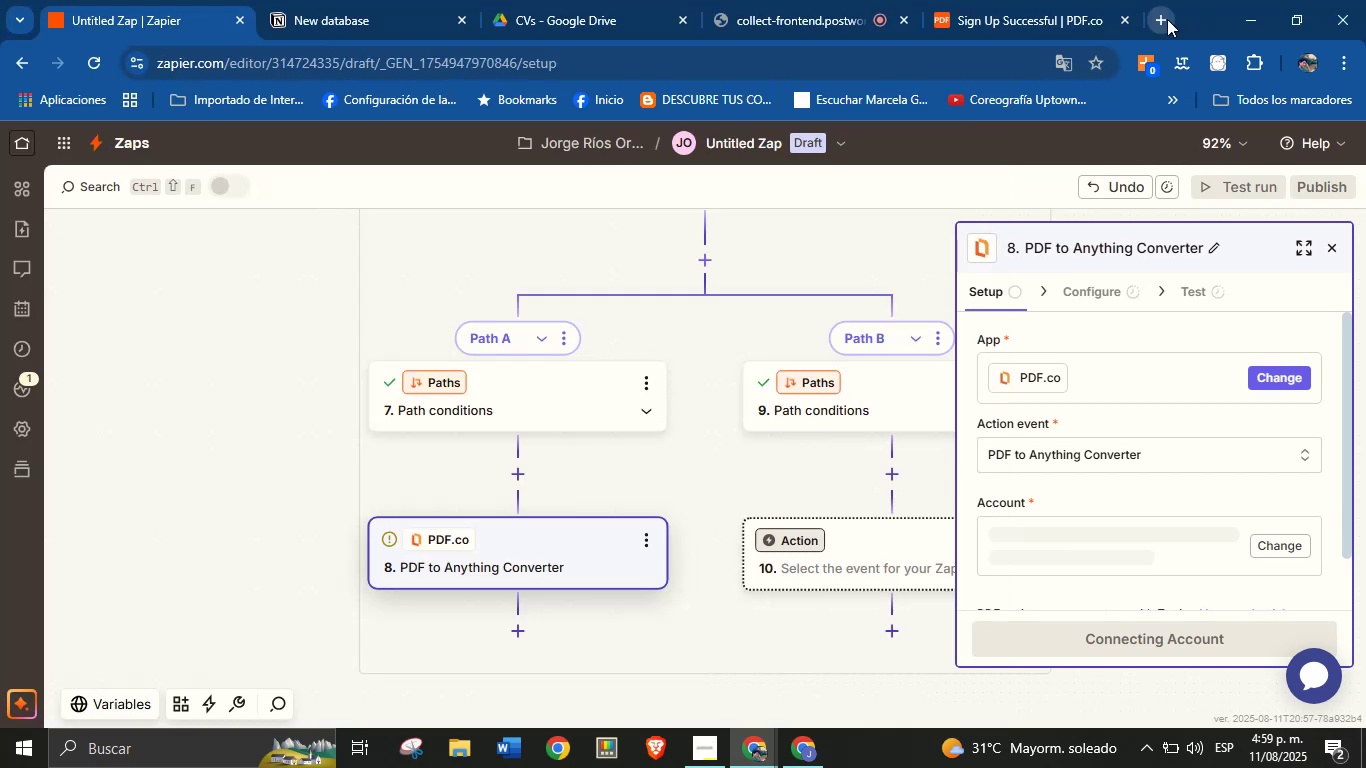 
double_click([1167, 19])
 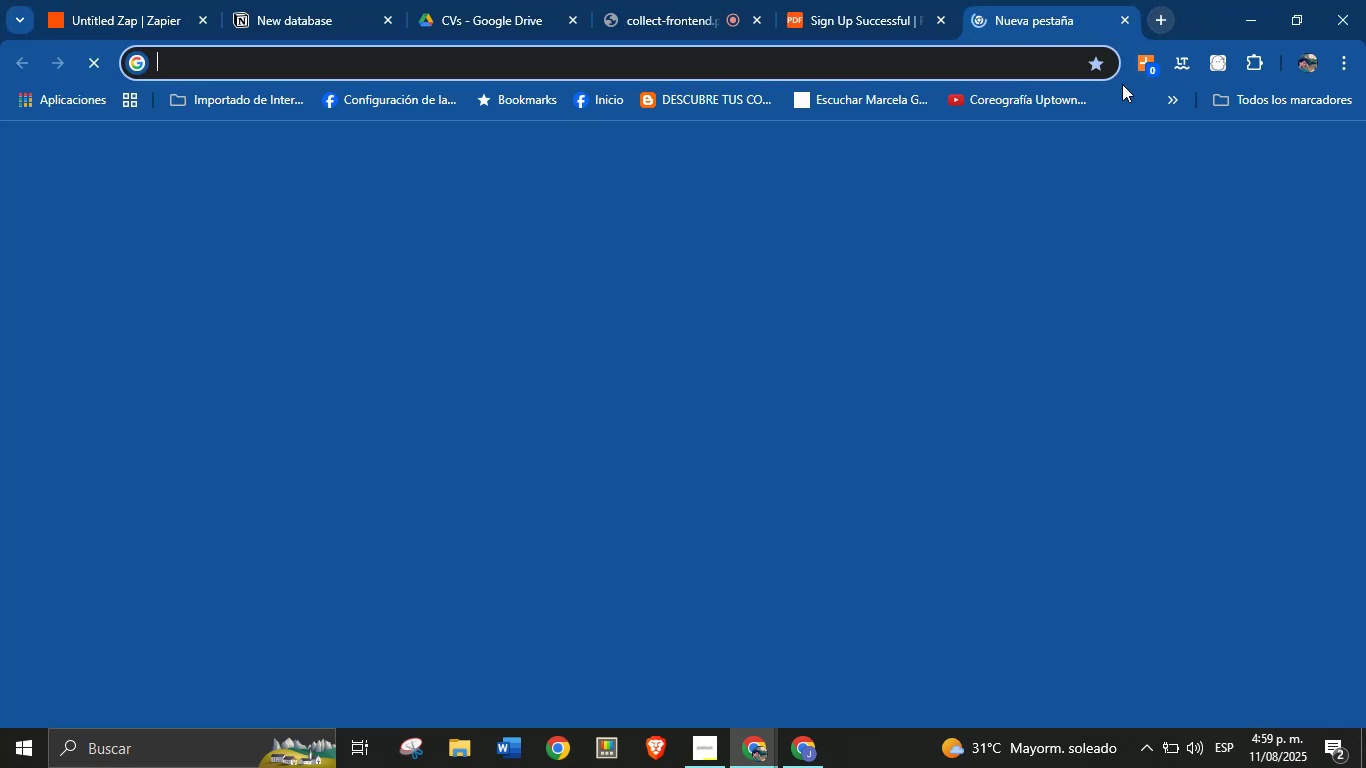 
type(gm)
 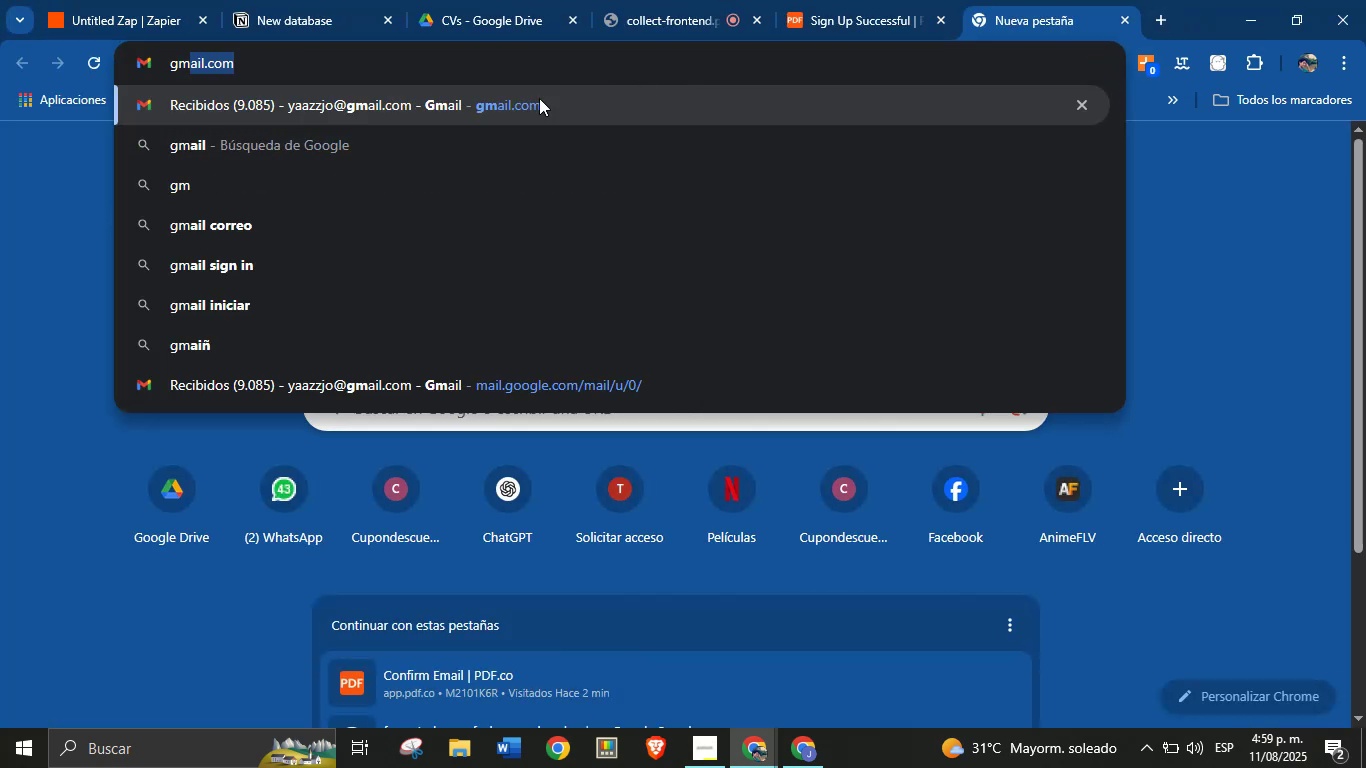 
left_click([536, 104])
 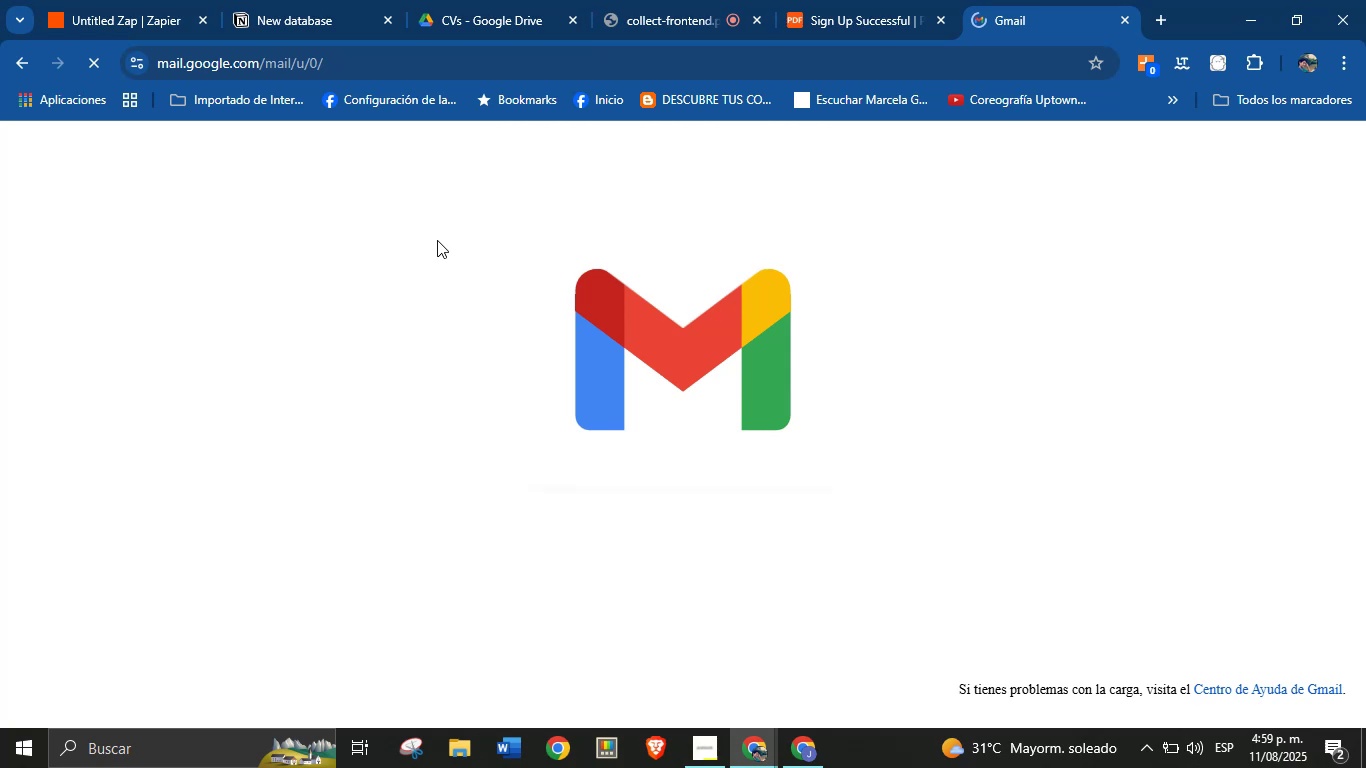 
wait(9.77)
 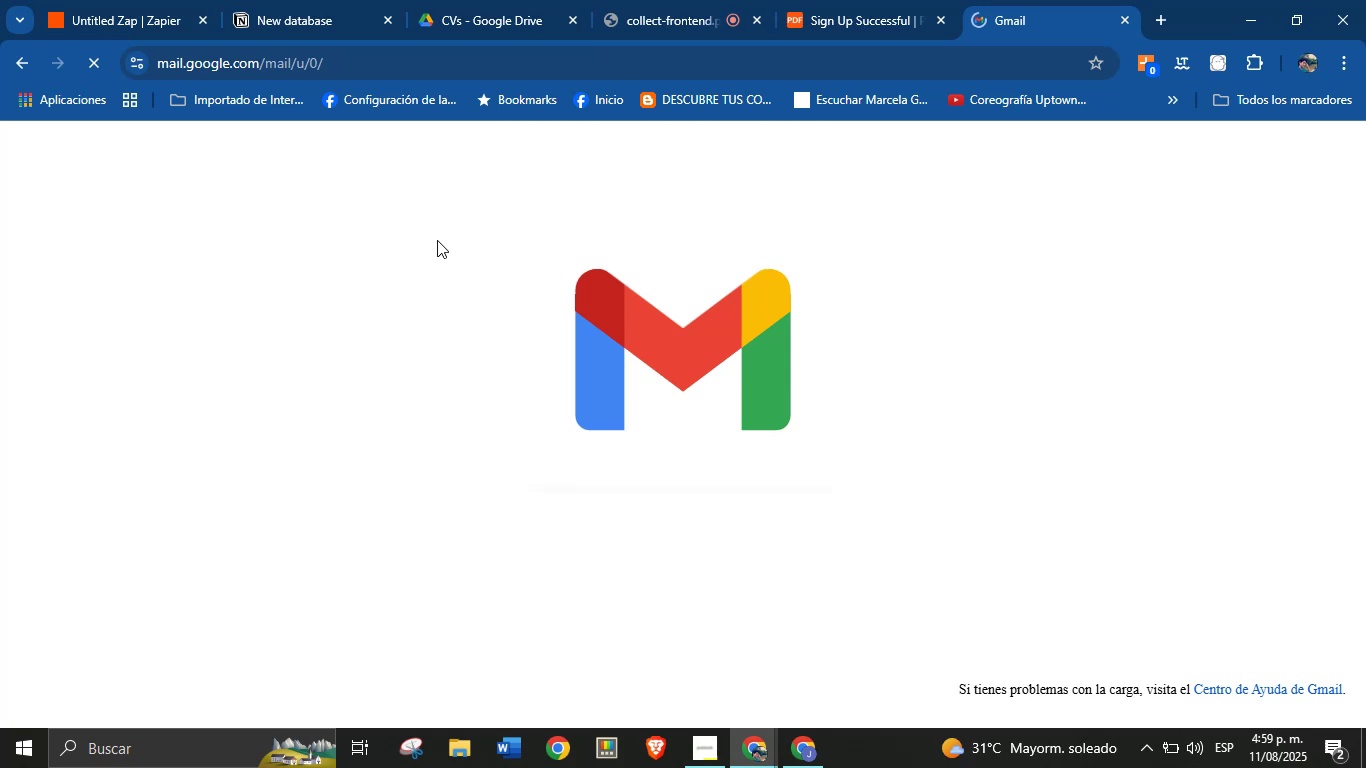 
left_click([987, 0])
 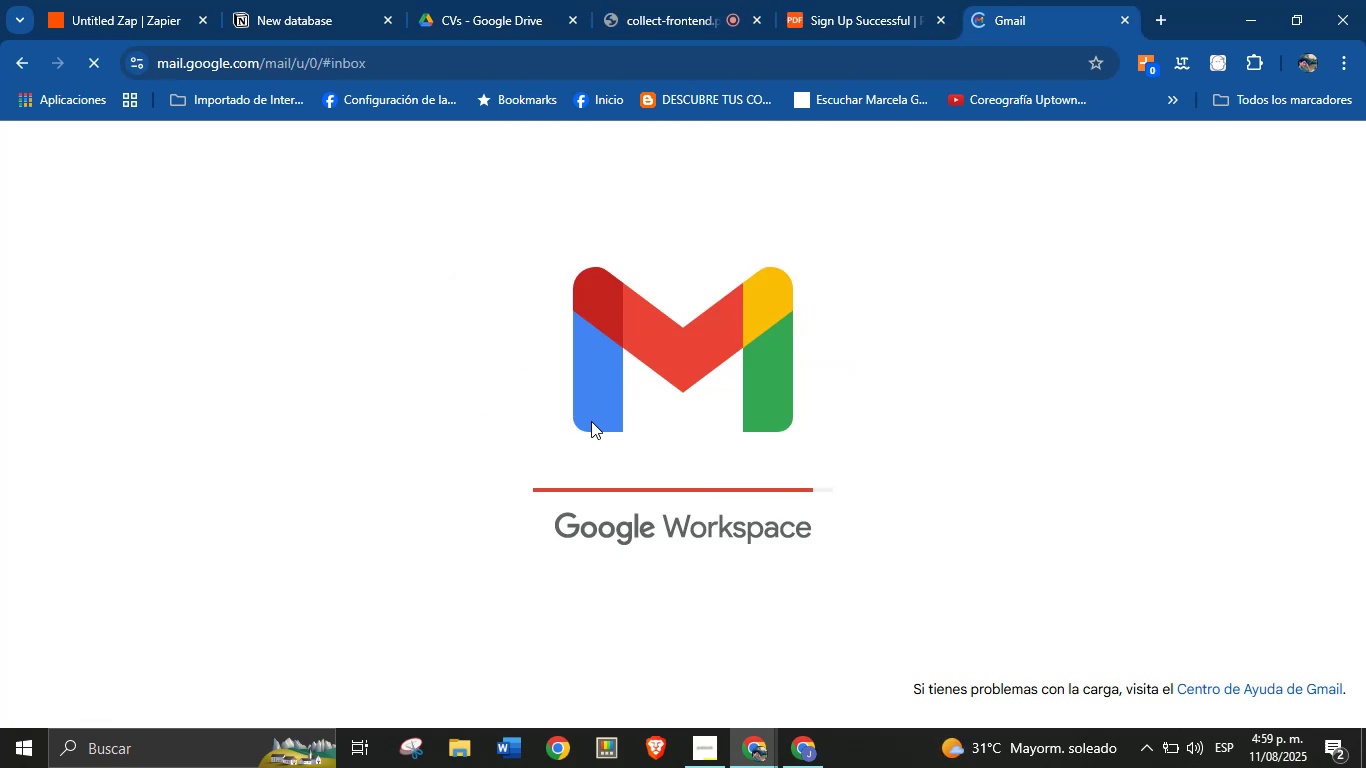 
wait(5.68)
 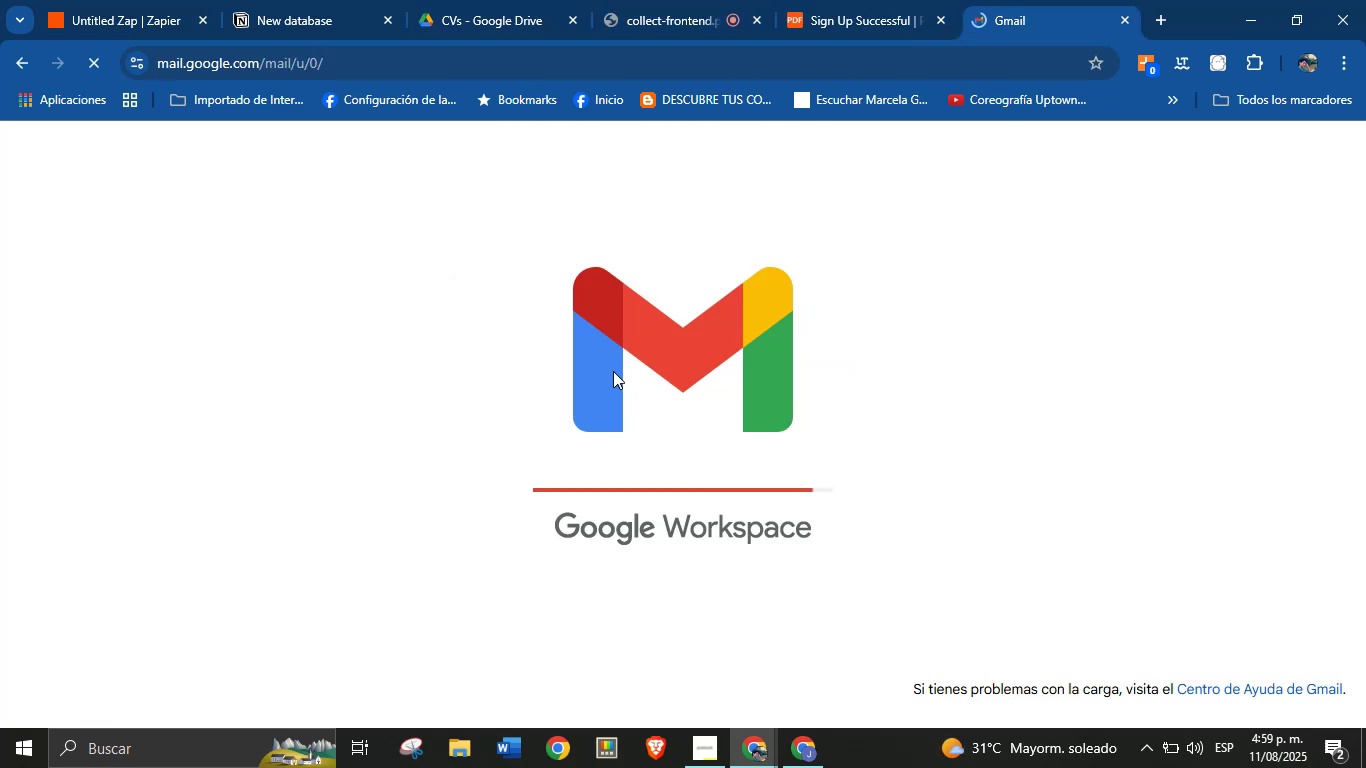 
left_click([460, 309])
 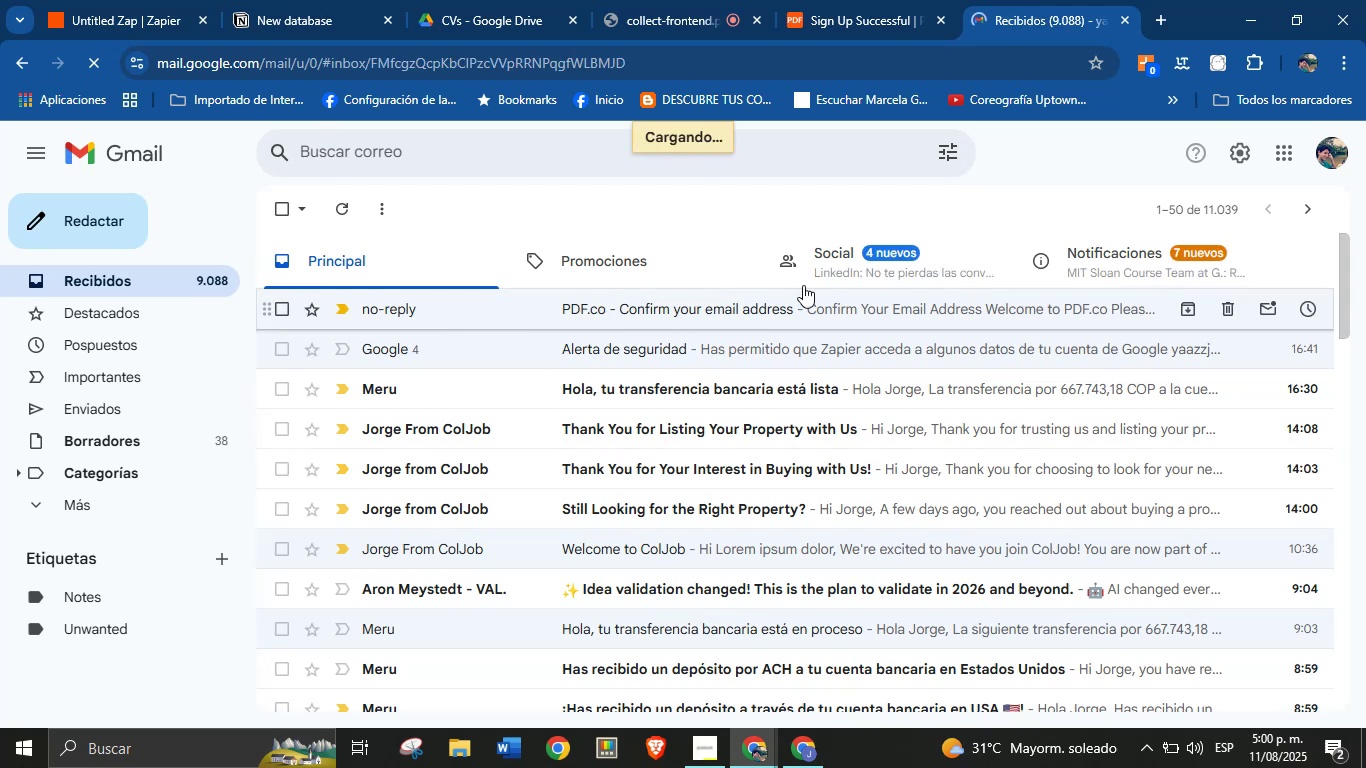 
scroll: coordinate [662, 535], scroll_direction: up, amount: 1.0
 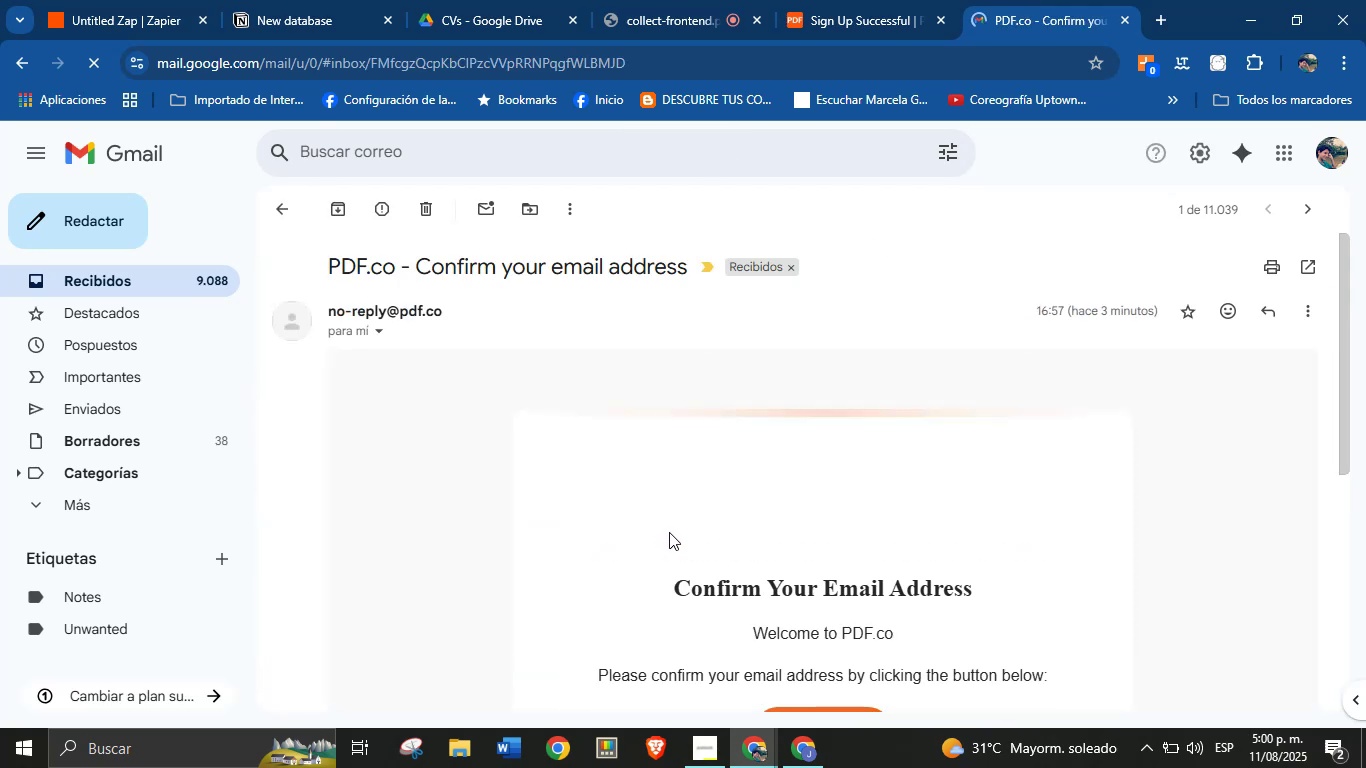 
scroll: coordinate [672, 536], scroll_direction: down, amount: 3.0
 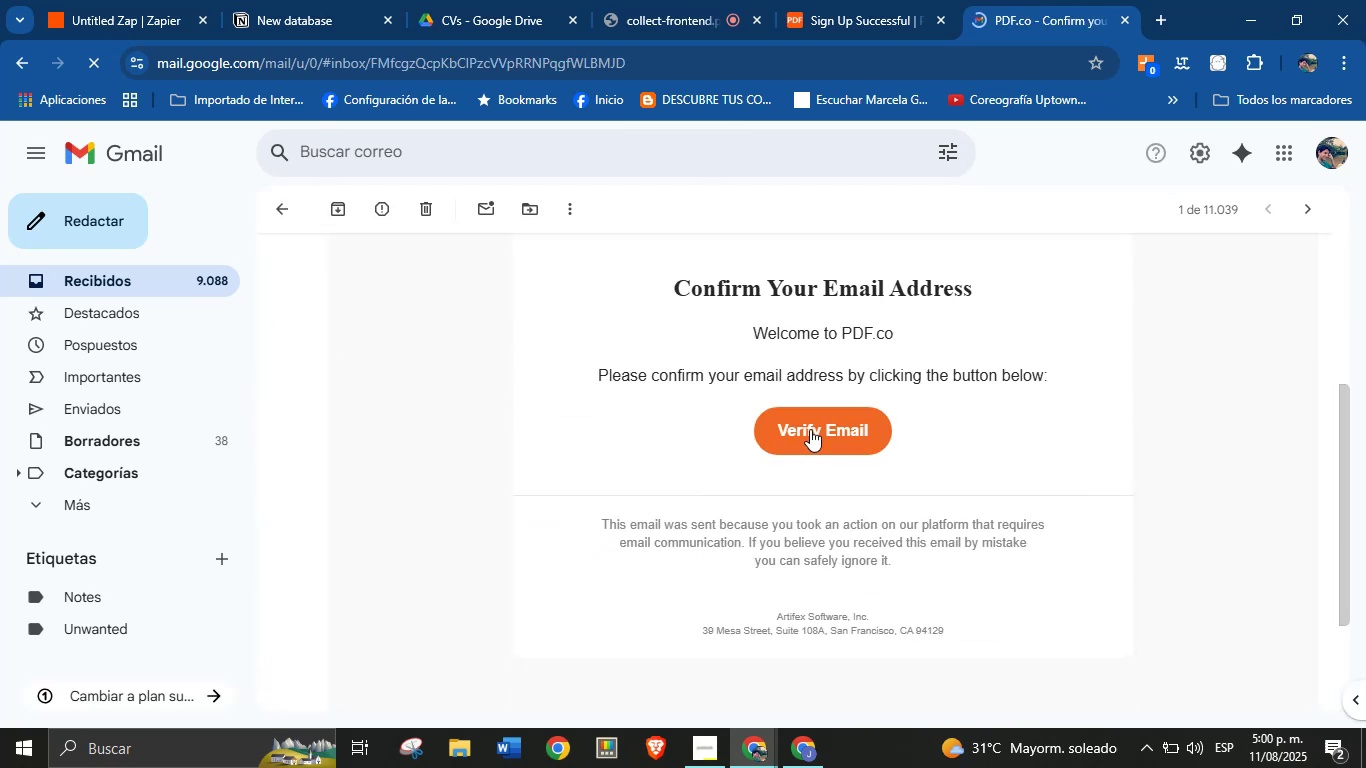 
left_click([810, 429])
 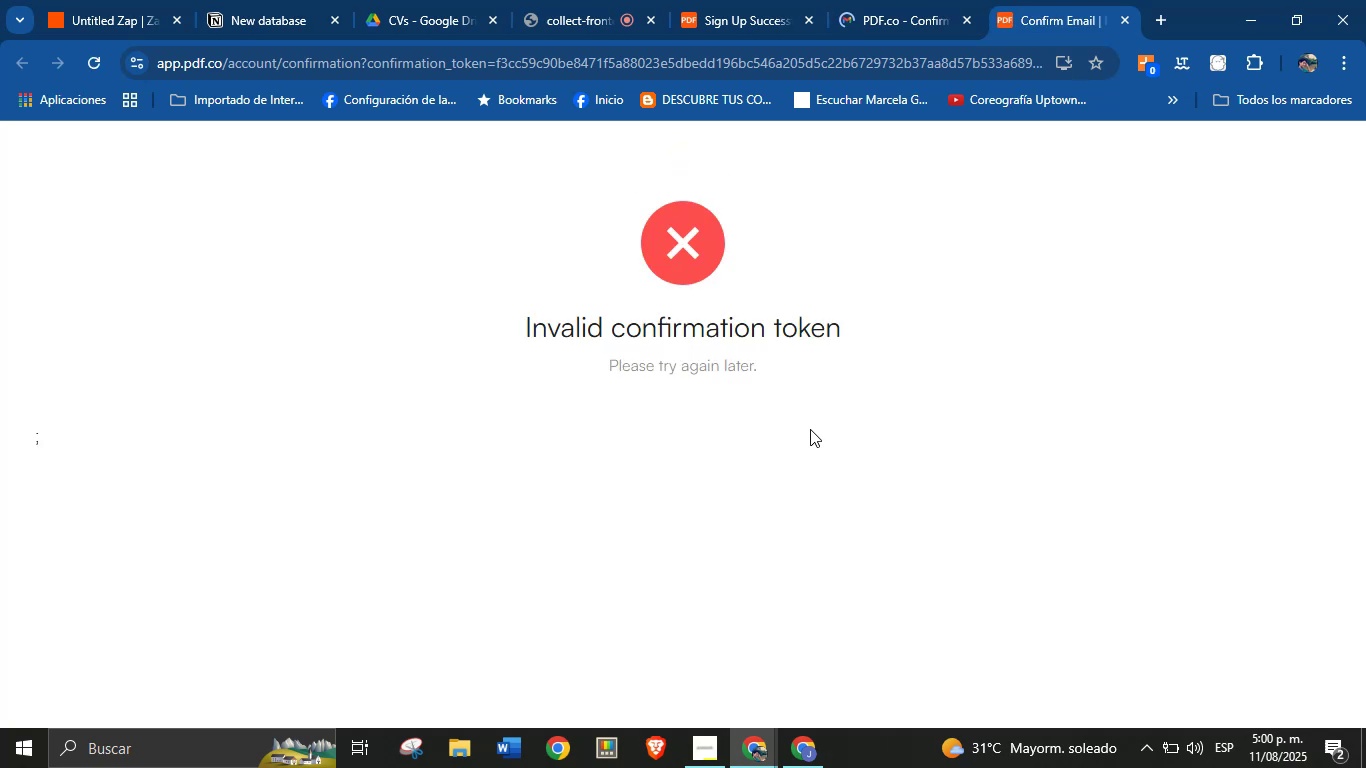 
wait(10.41)
 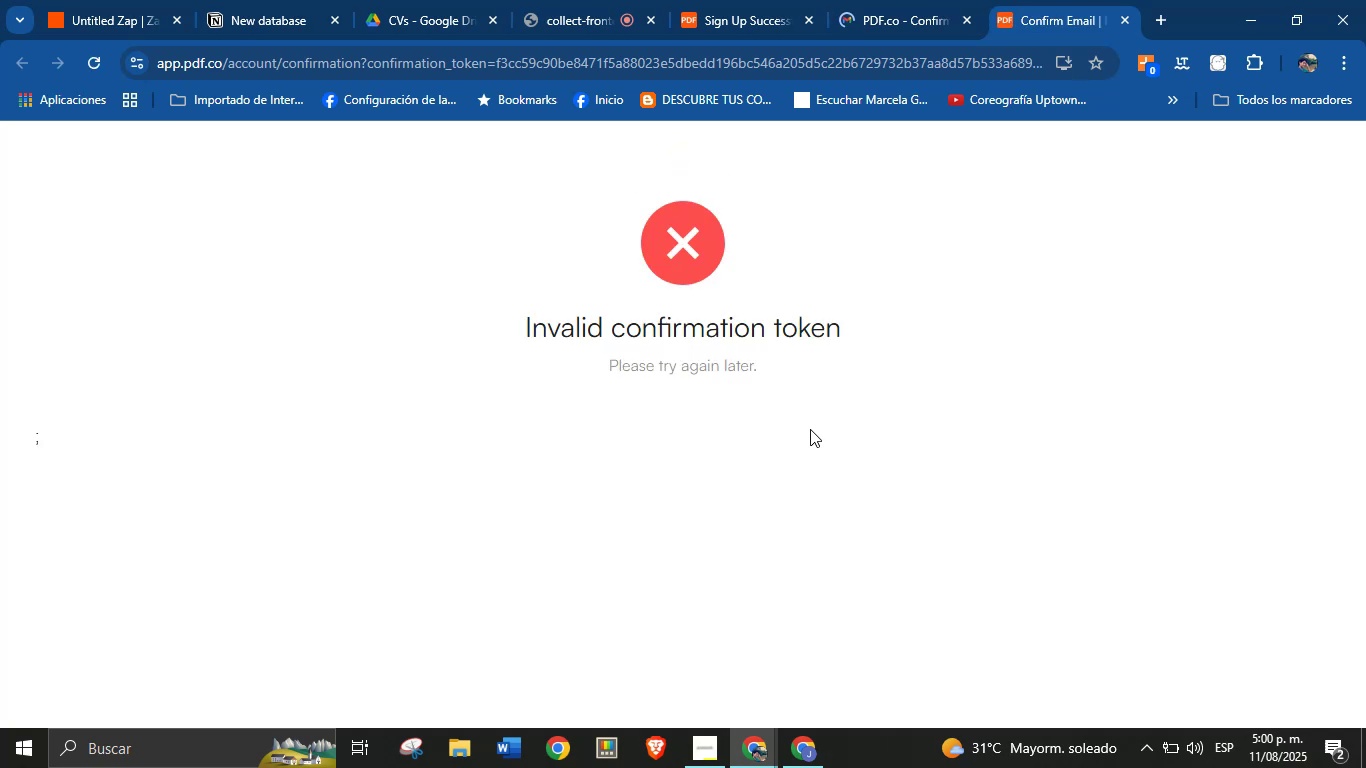 
left_click([750, 55])
 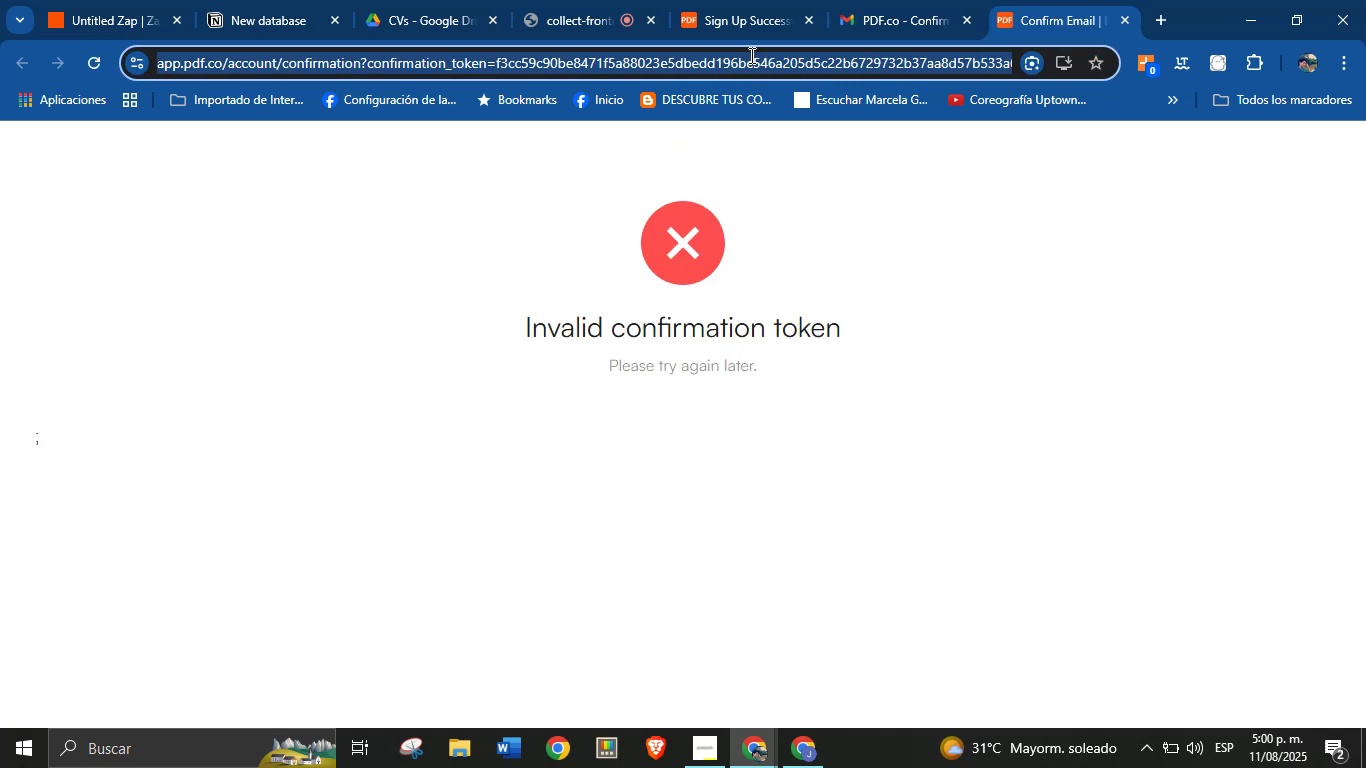 
type(app pdf.co)
 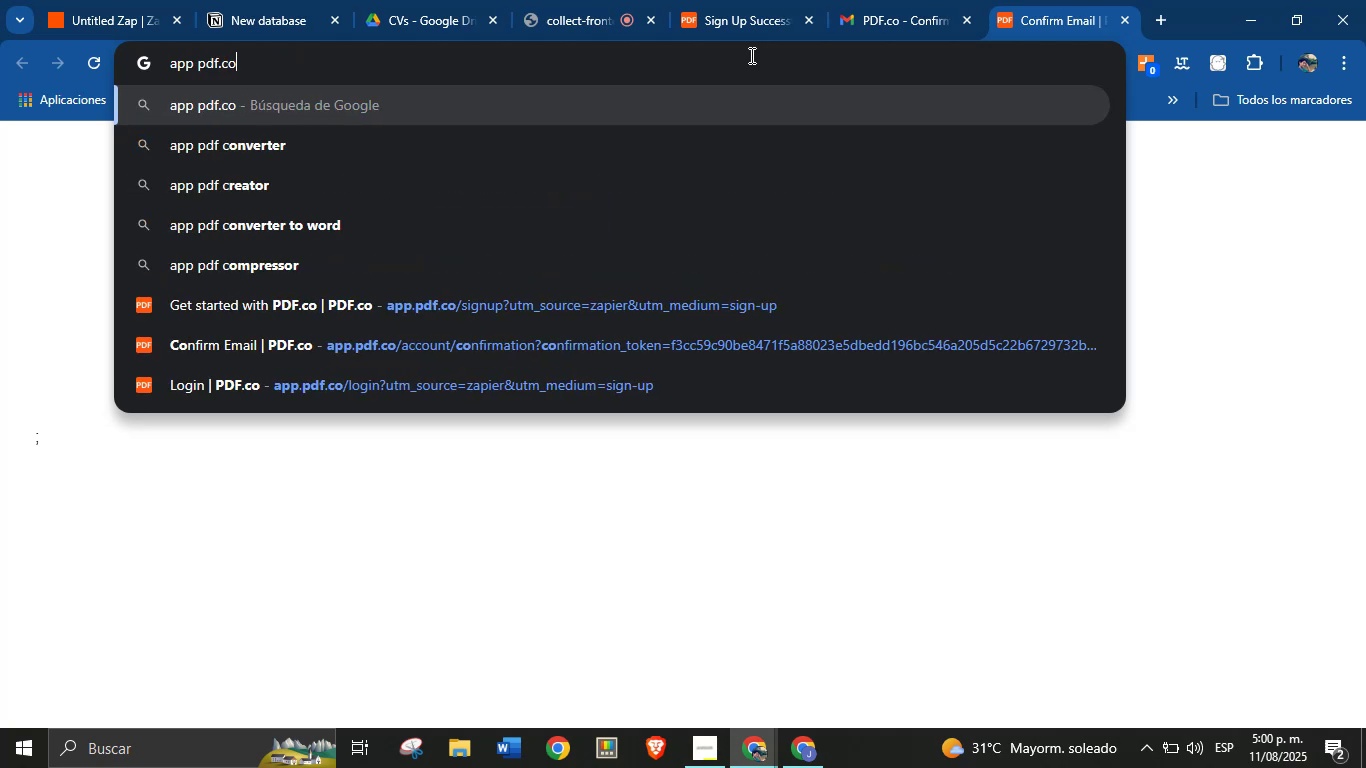 
key(Enter)
 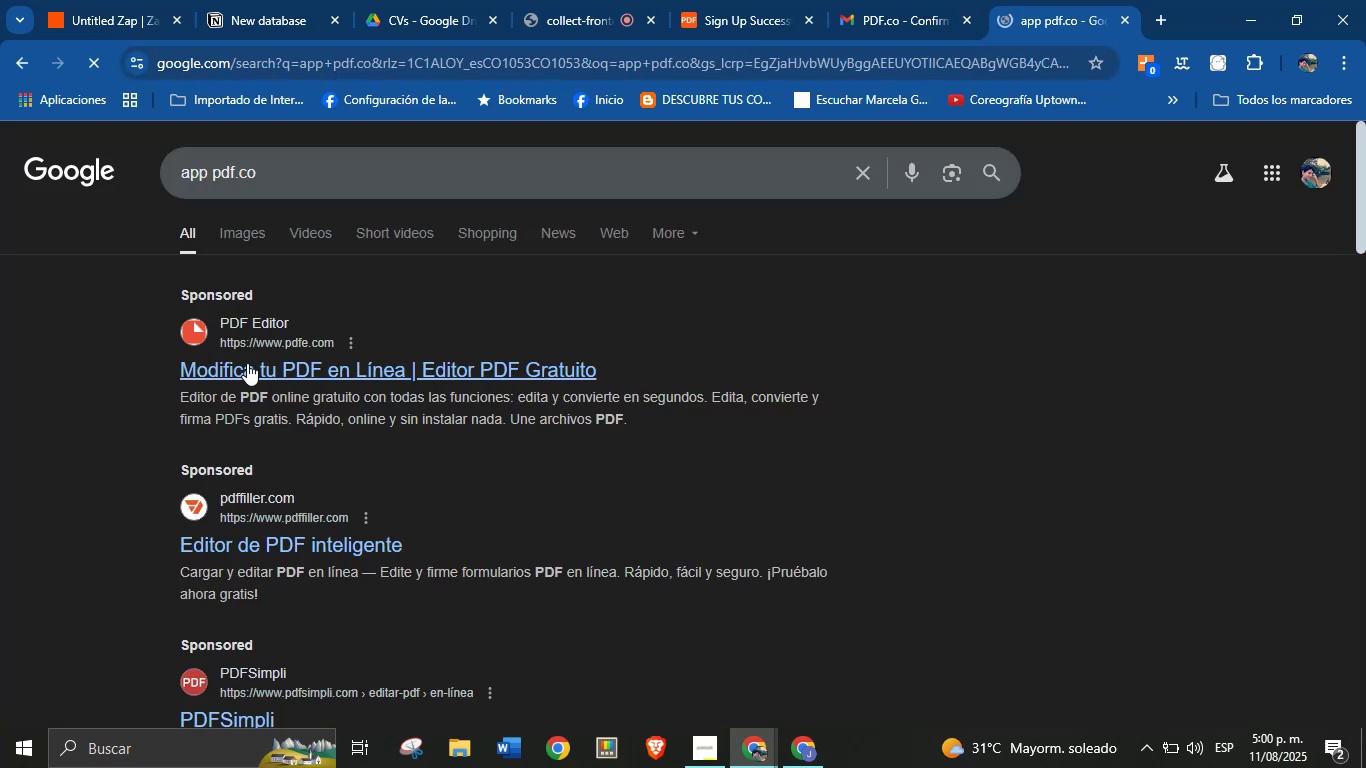 
left_click([248, 369])
 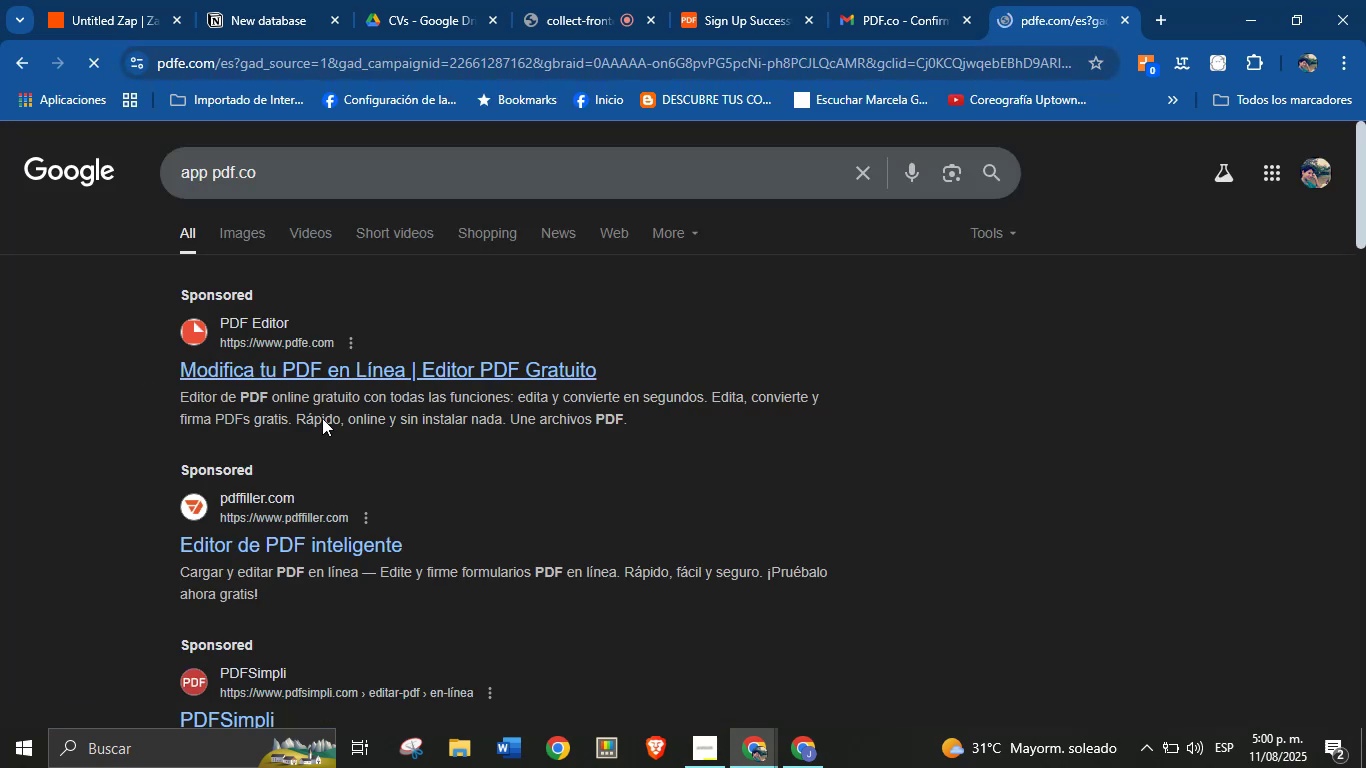 
left_click([386, 61])
 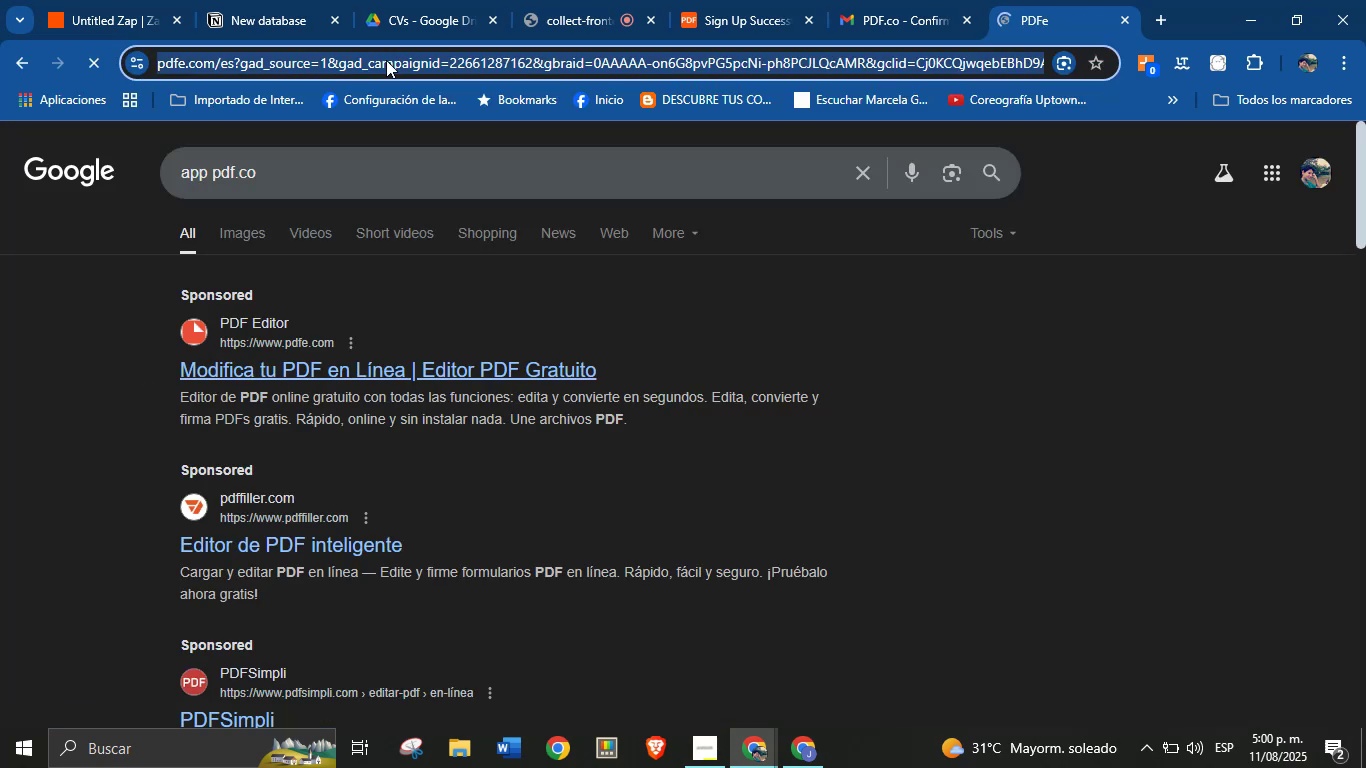 
type(pdf,)
key(Backspace)
type(.c)
 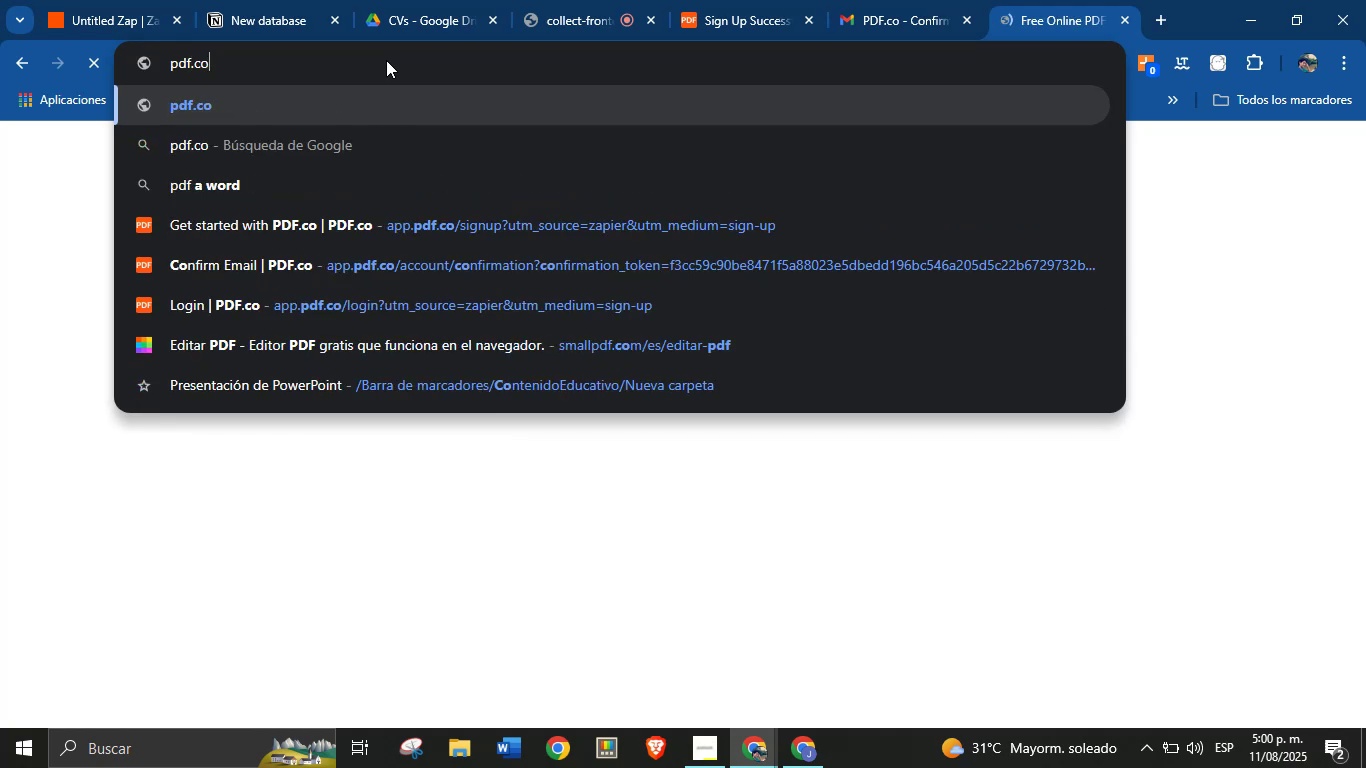 
wait(8.11)
 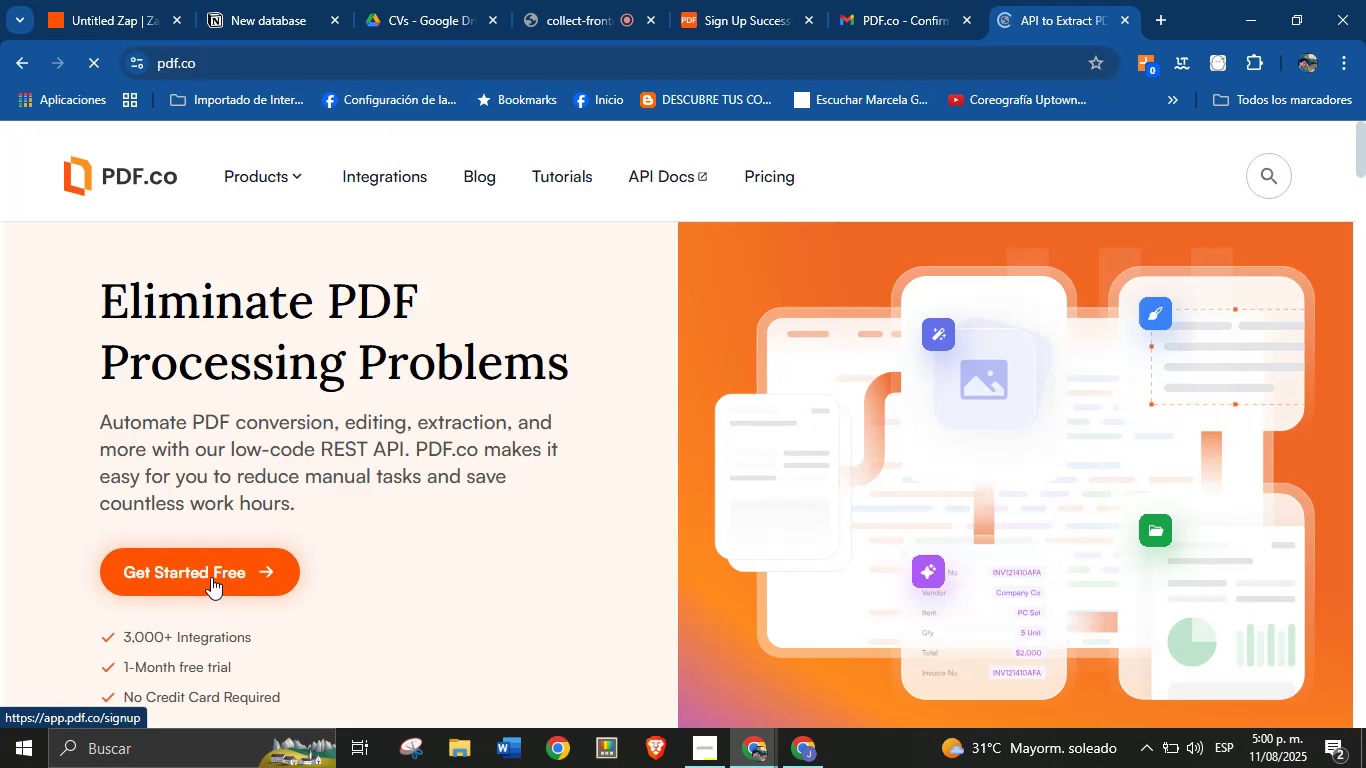 
left_click([211, 577])
 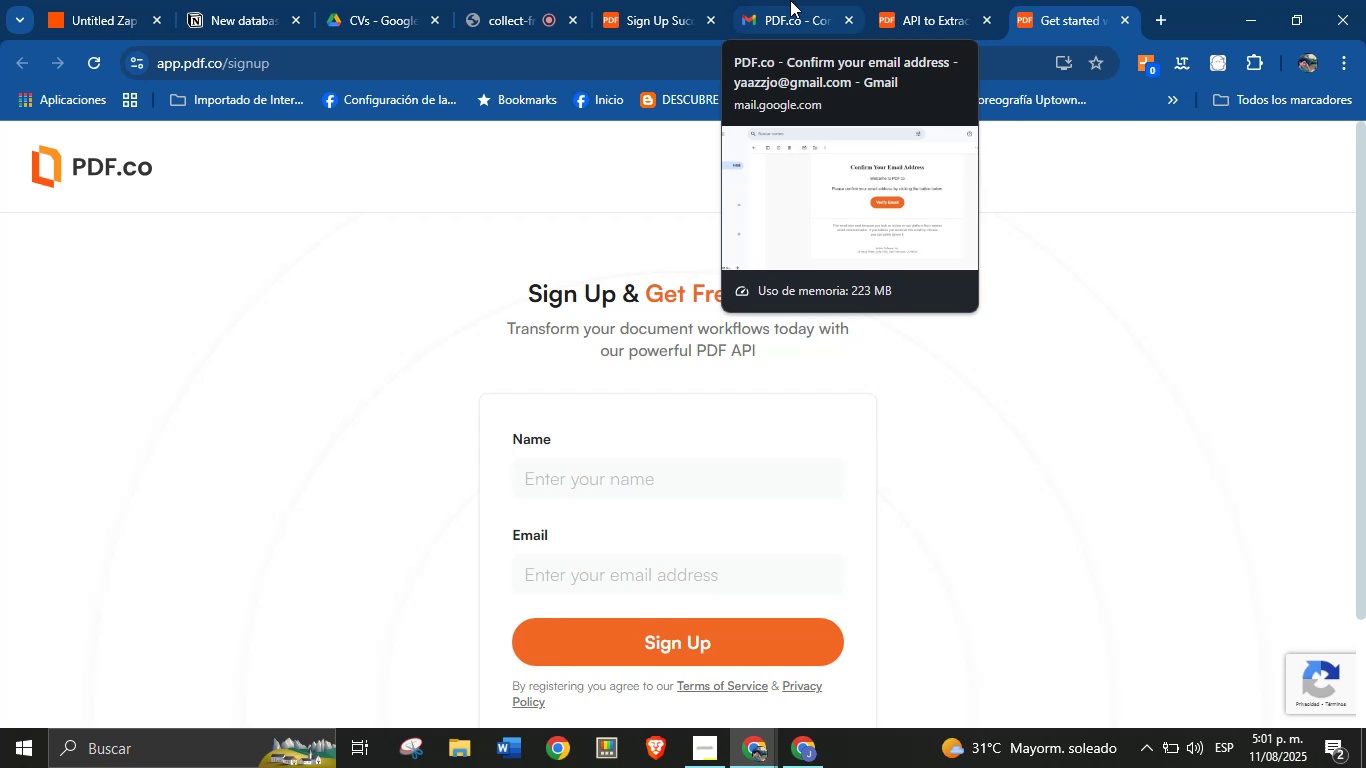 
wait(30.42)
 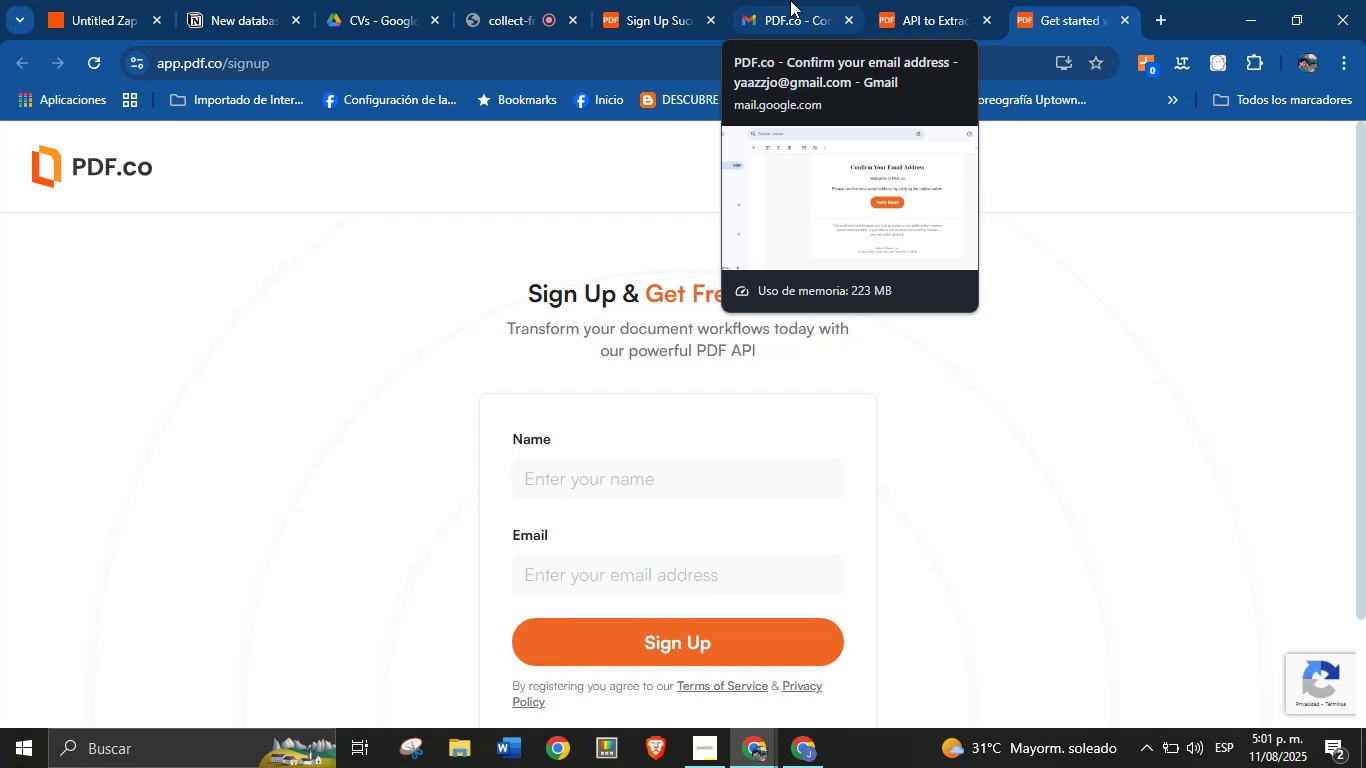 
left_click([770, 0])
 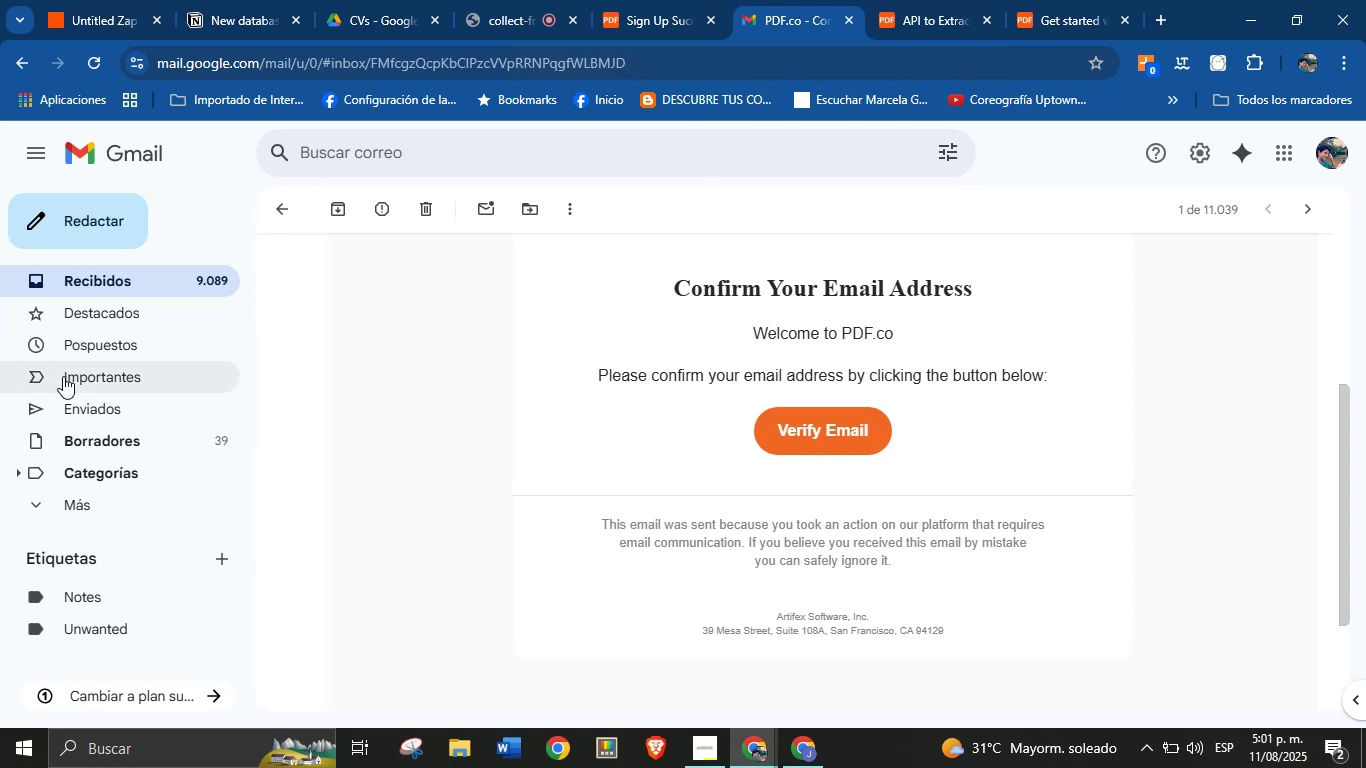 
left_click([73, 403])
 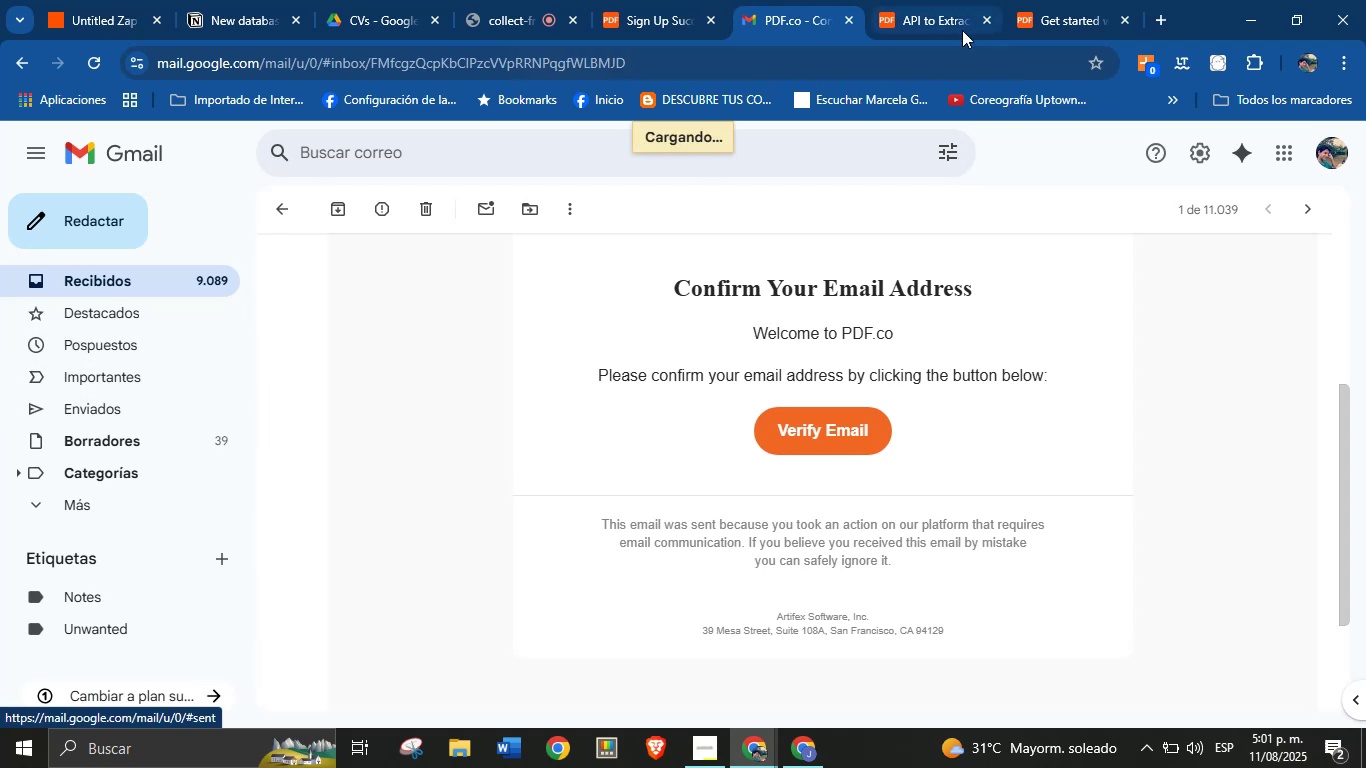 
left_click([984, 13])
 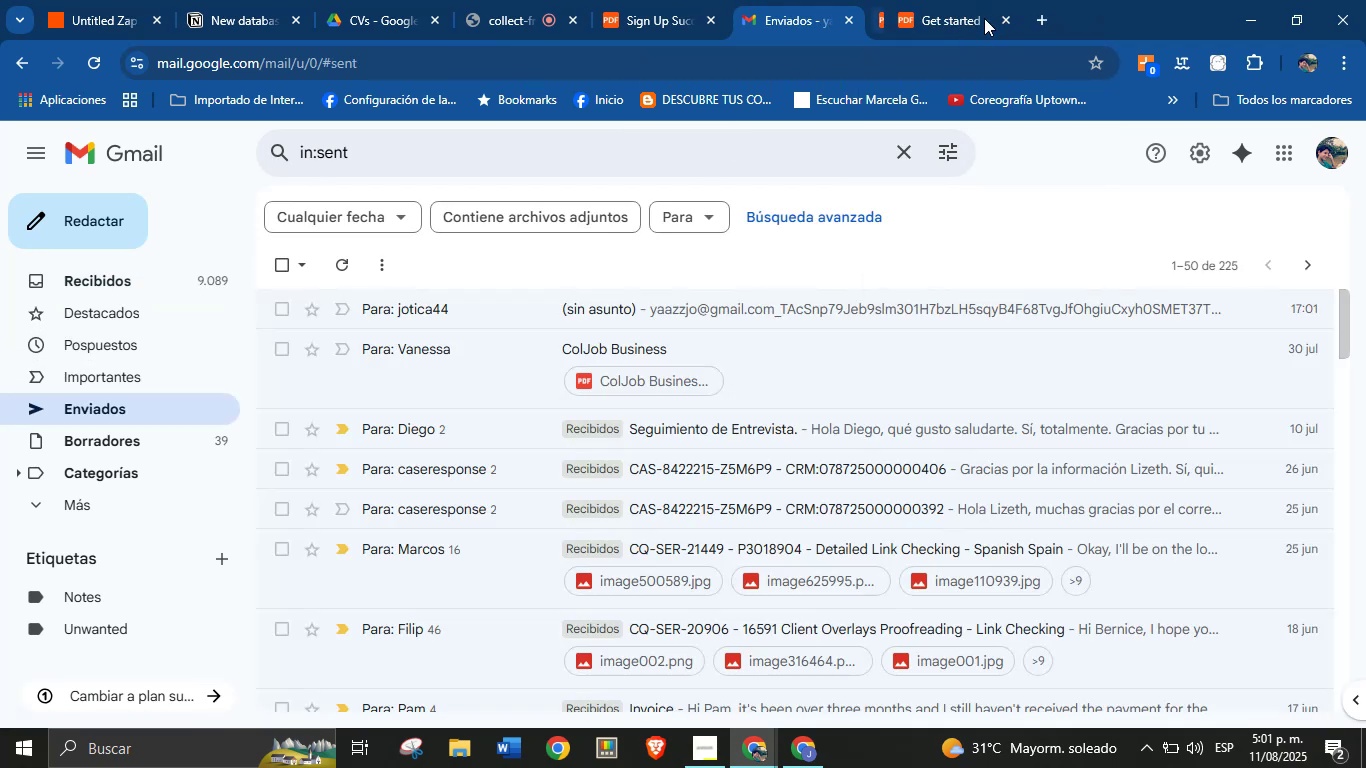 
left_click([984, 18])
 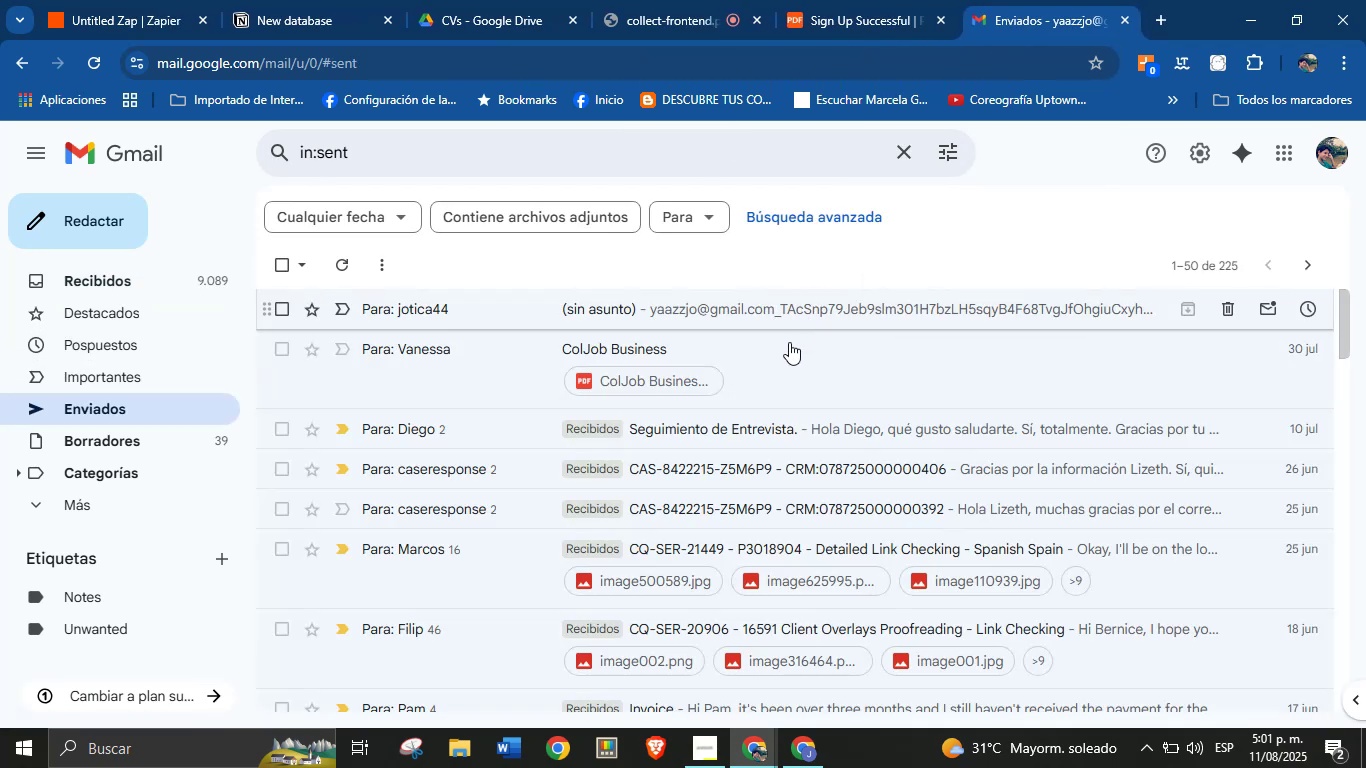 
wait(5.23)
 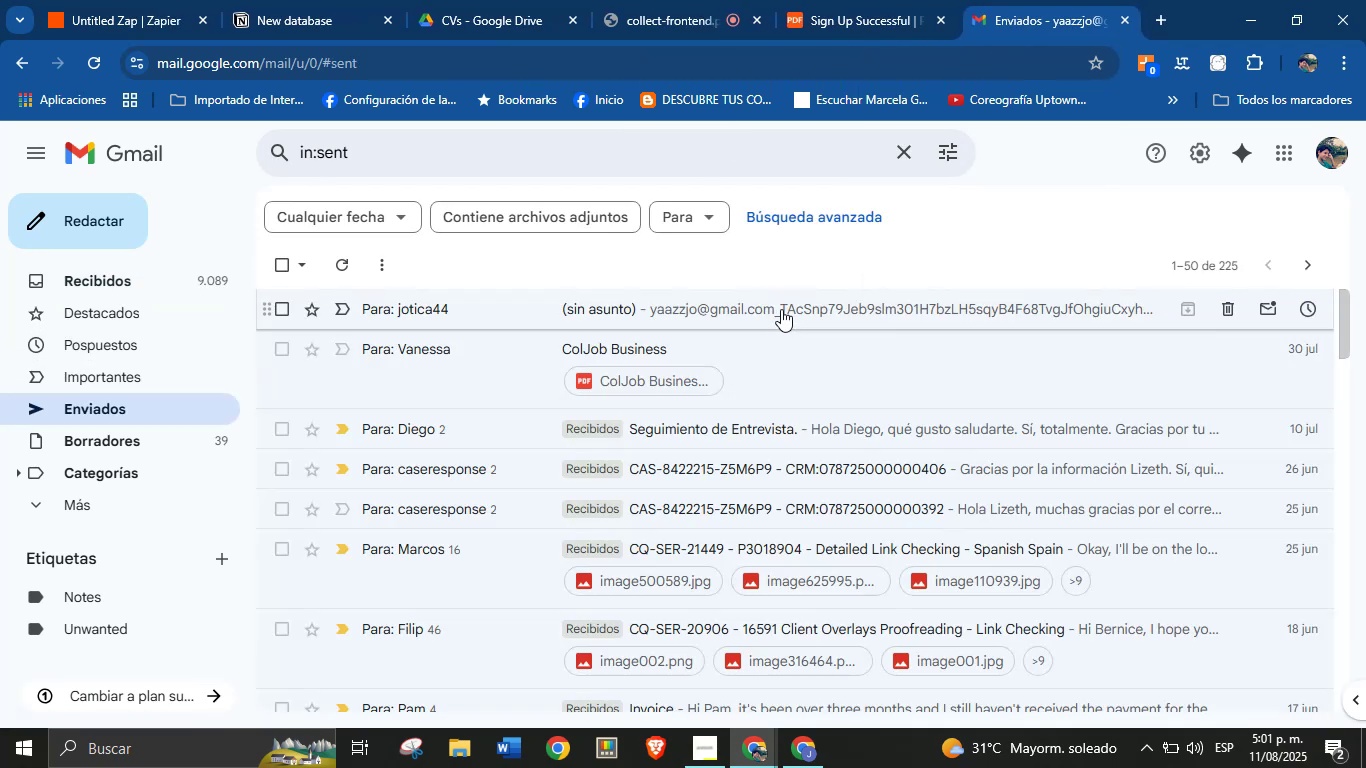 
left_click([862, 304])
 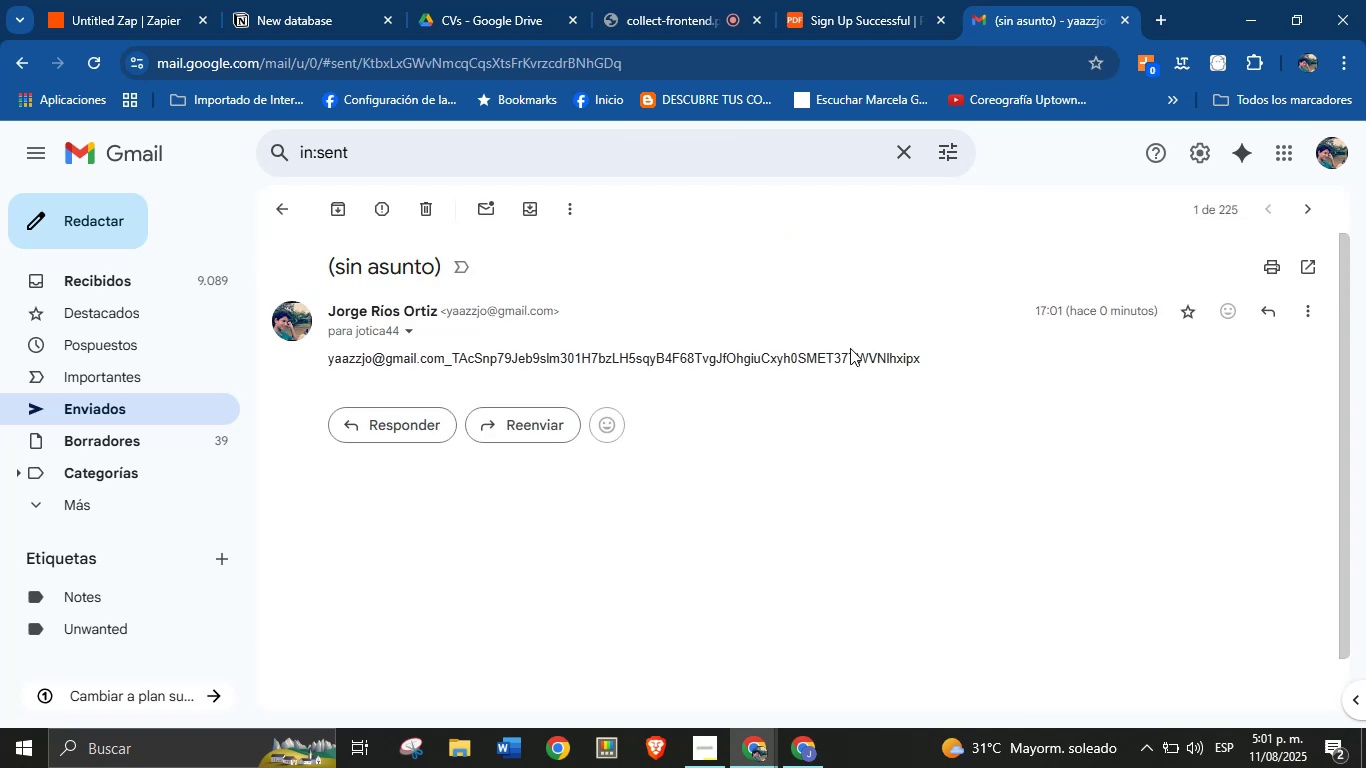 
double_click([852, 351])
 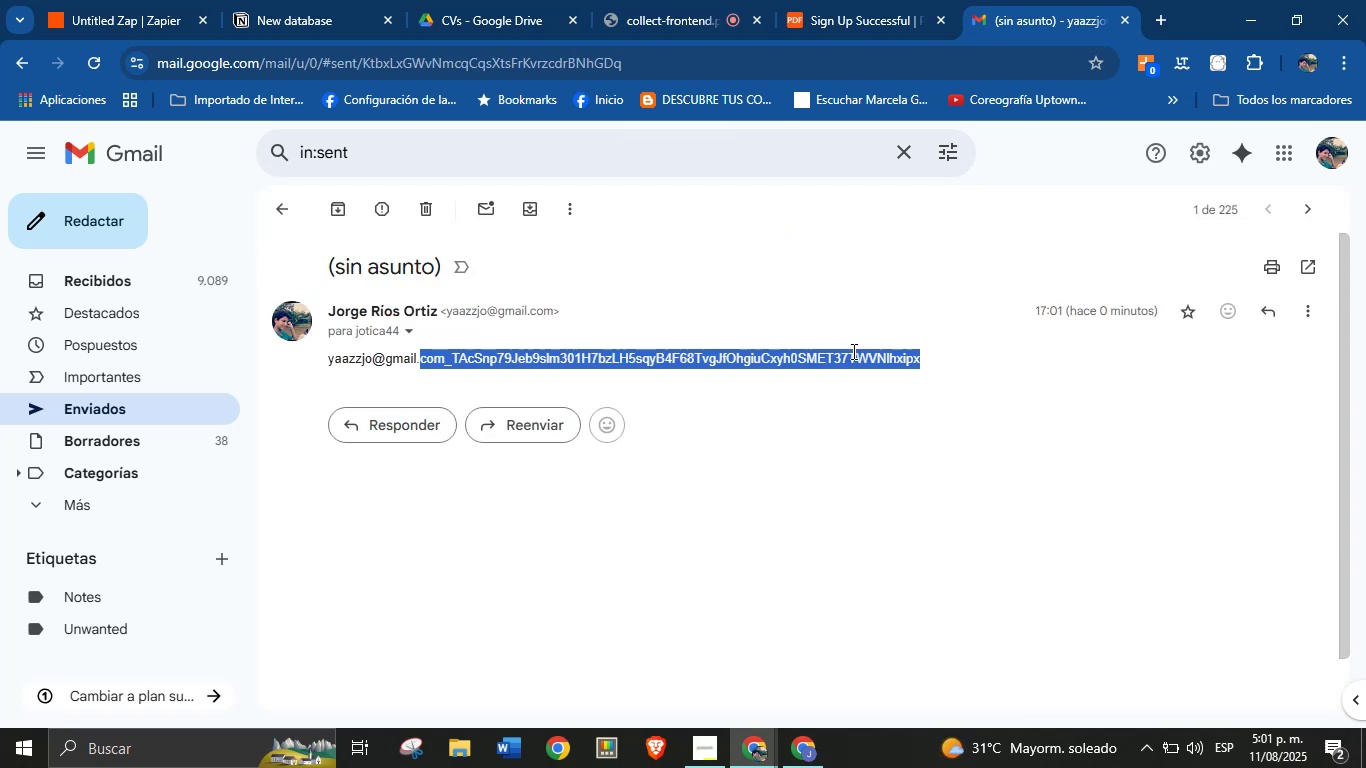 
triple_click([852, 351])
 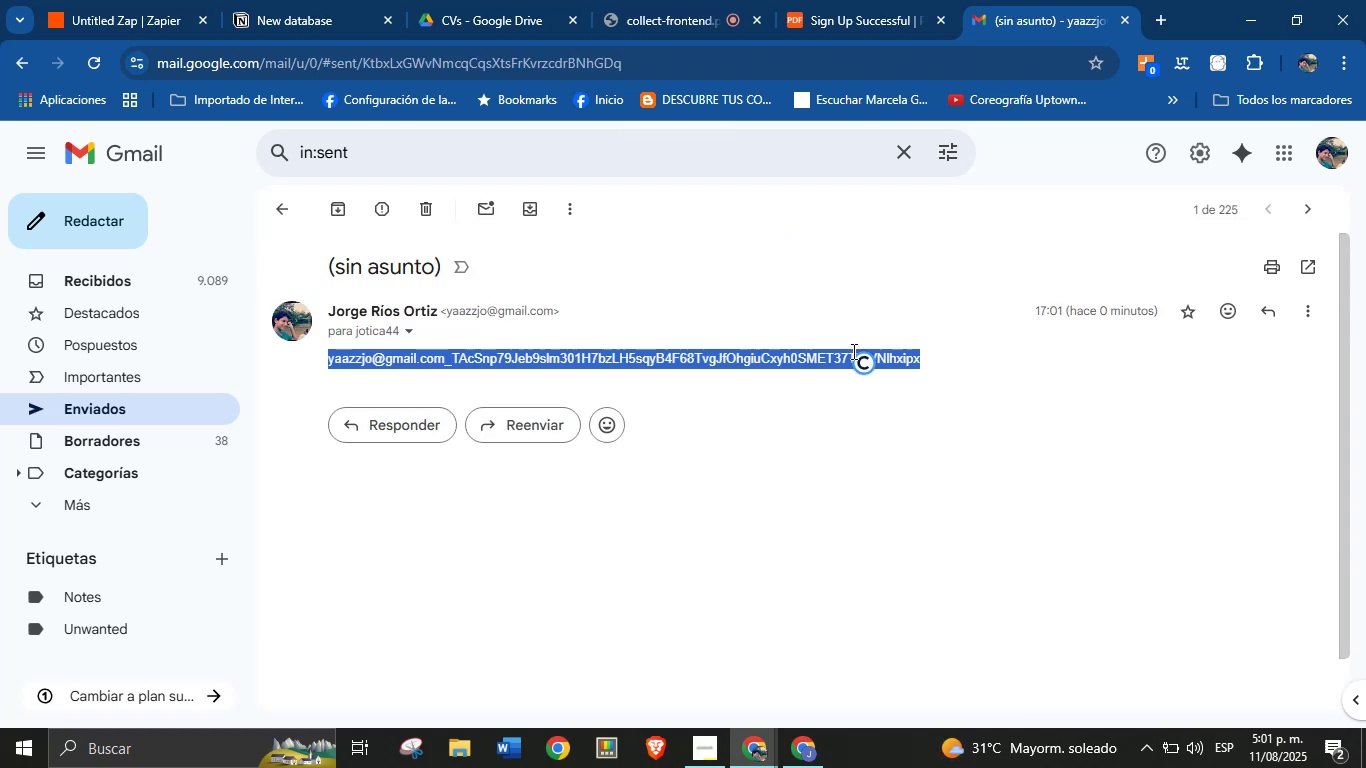 
key(Control+C)
 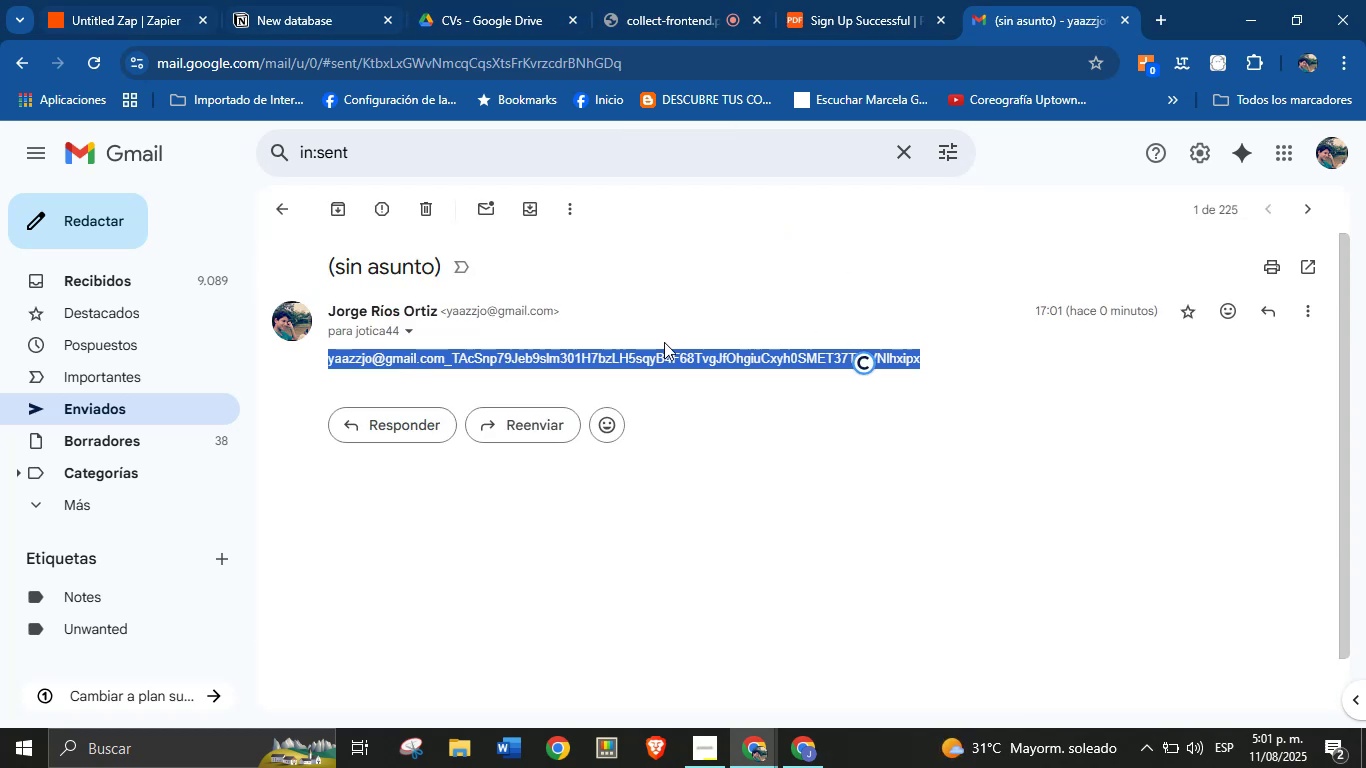 
left_click([163, 0])
 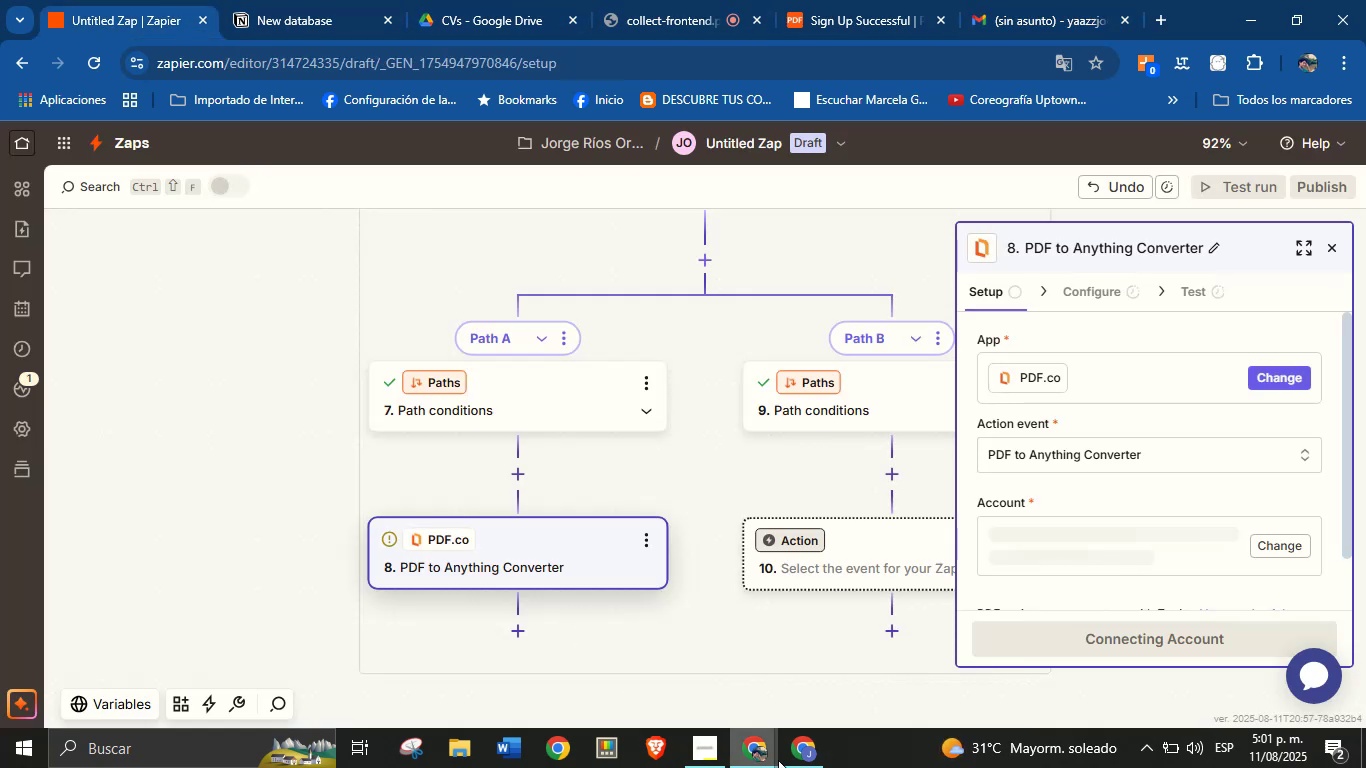 
left_click([765, 760])
 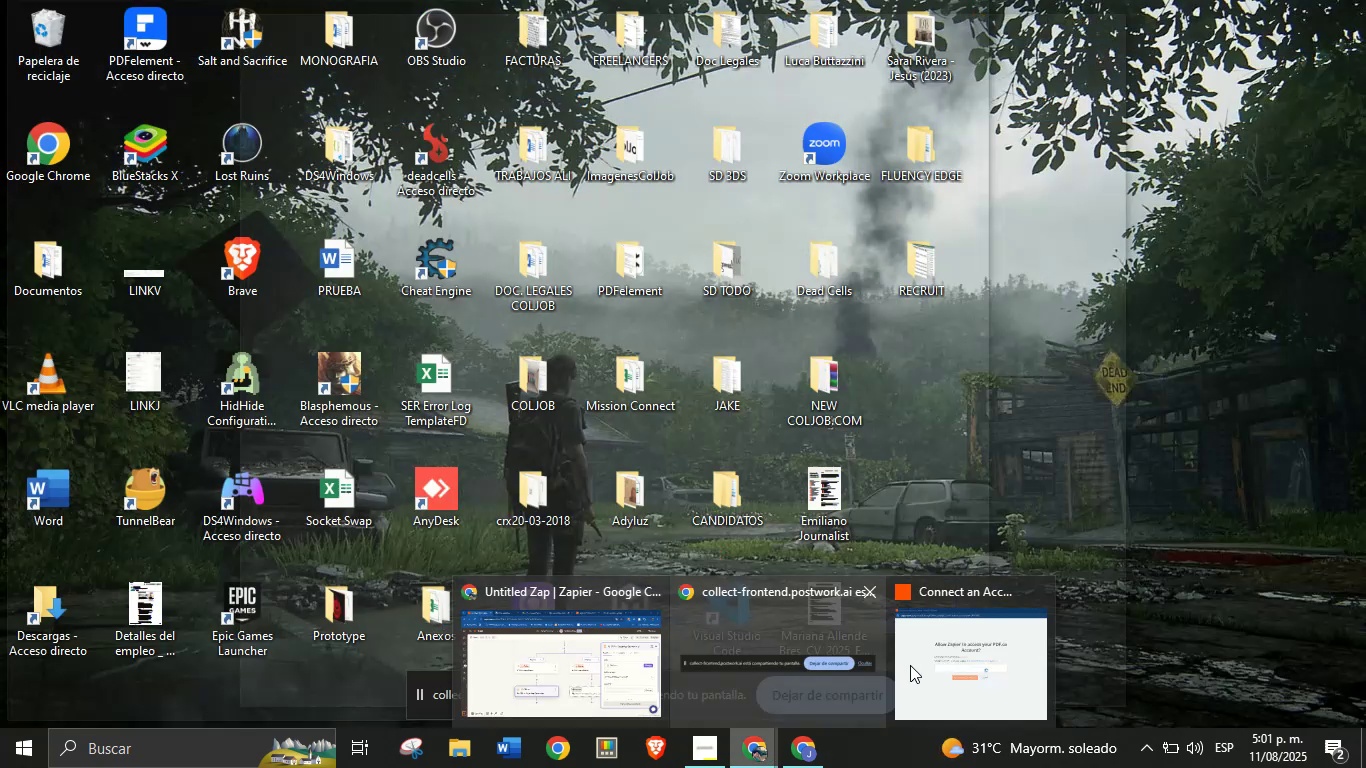 
left_click([948, 658])
 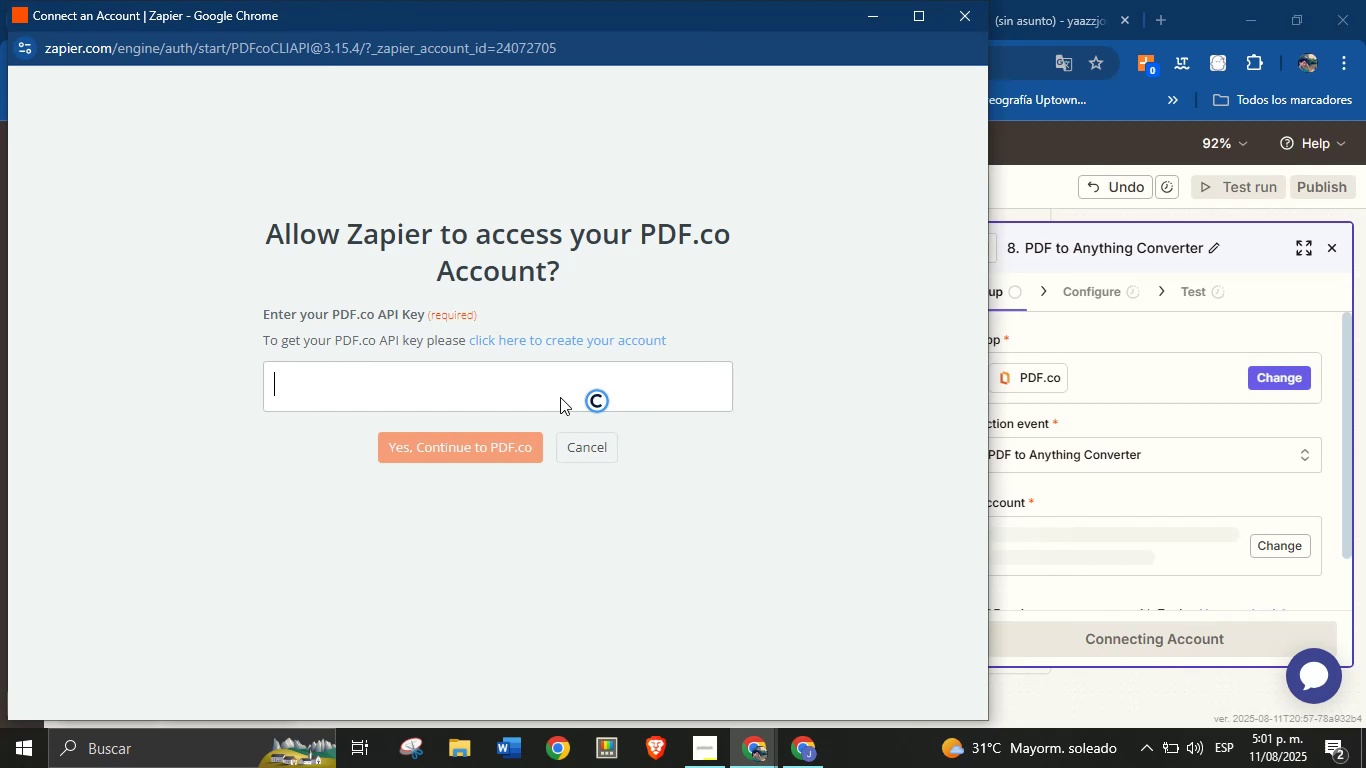 
left_click([519, 390])
 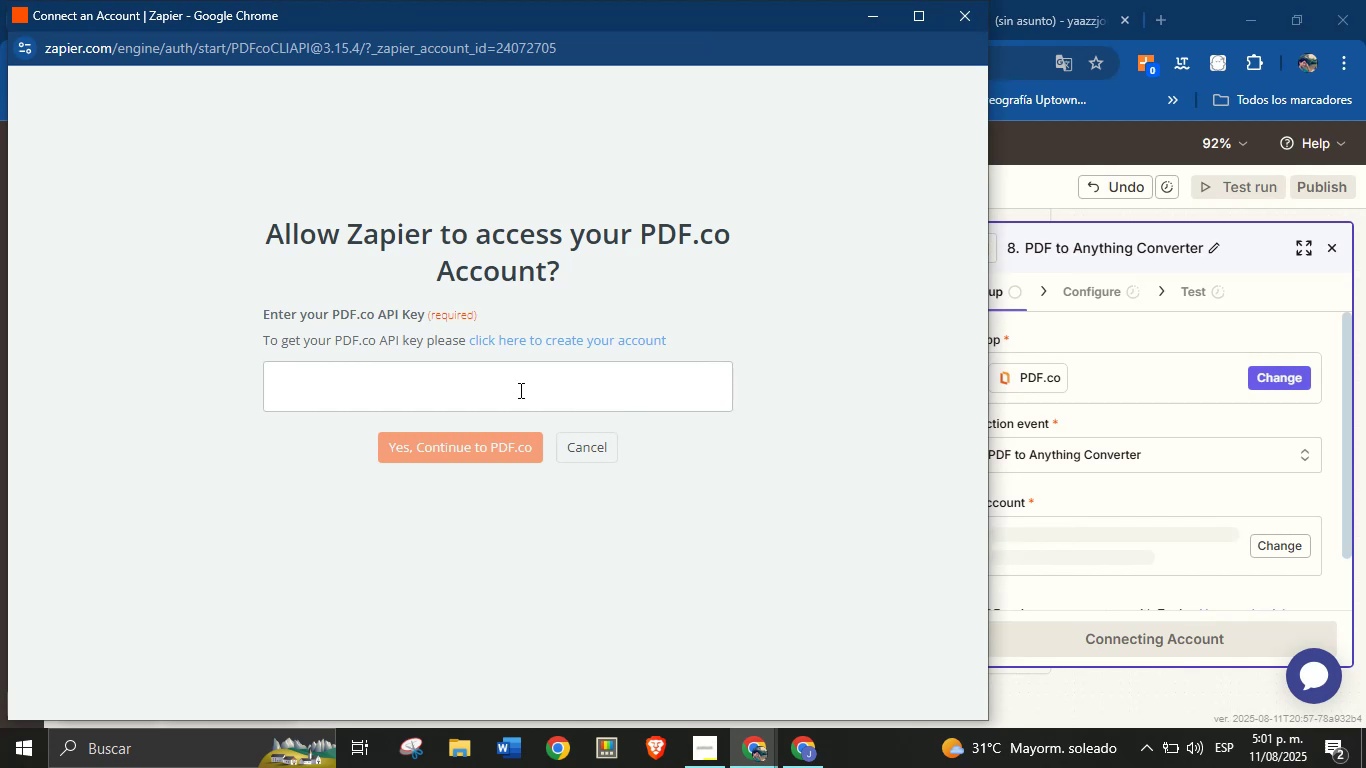 
key(Control+V)
 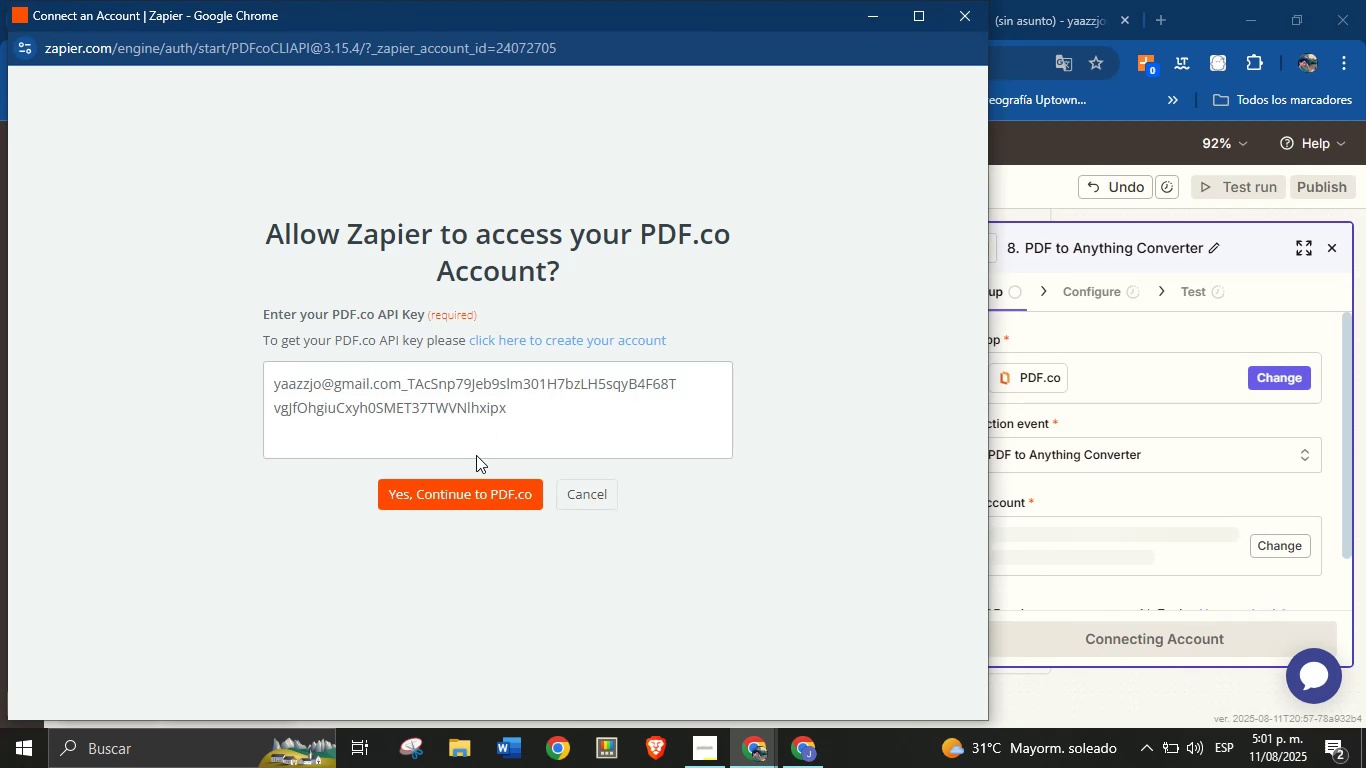 
key(Backspace)
 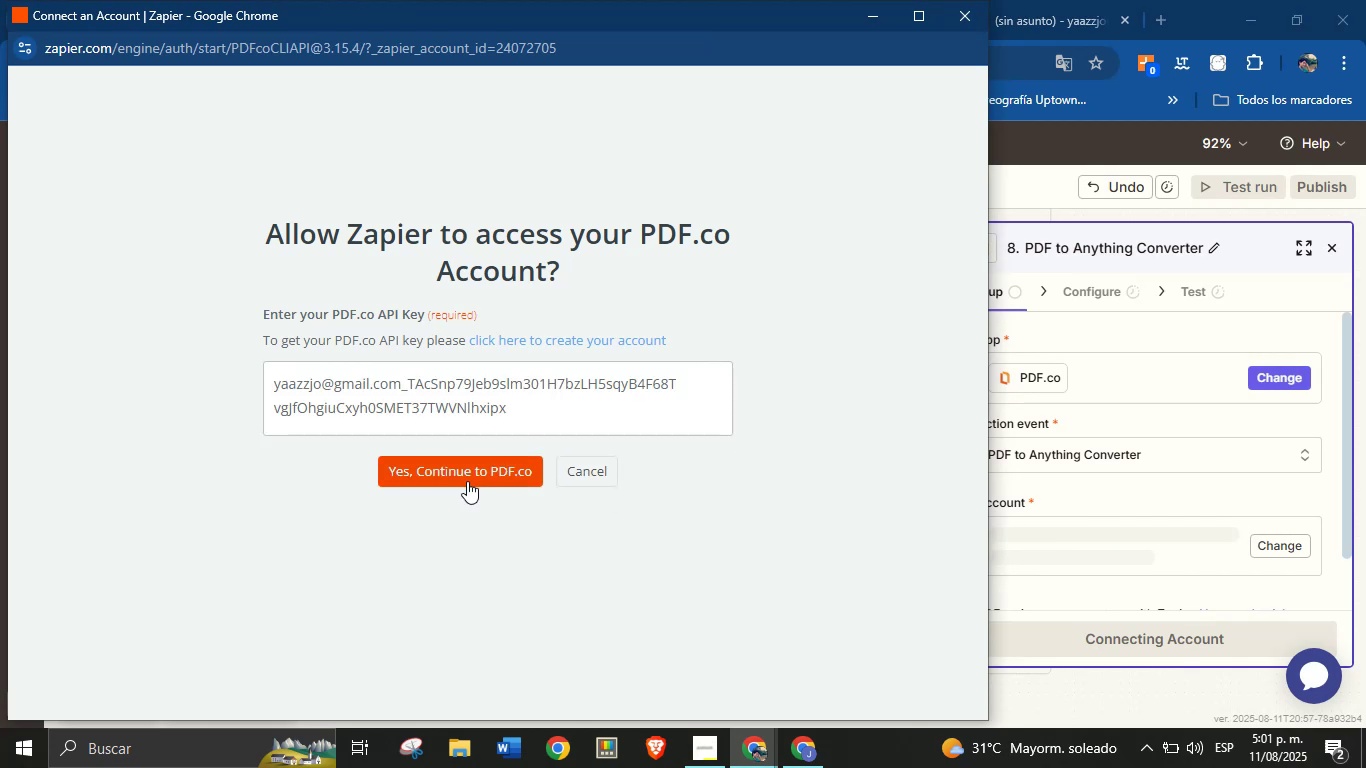 
left_click([467, 478])
 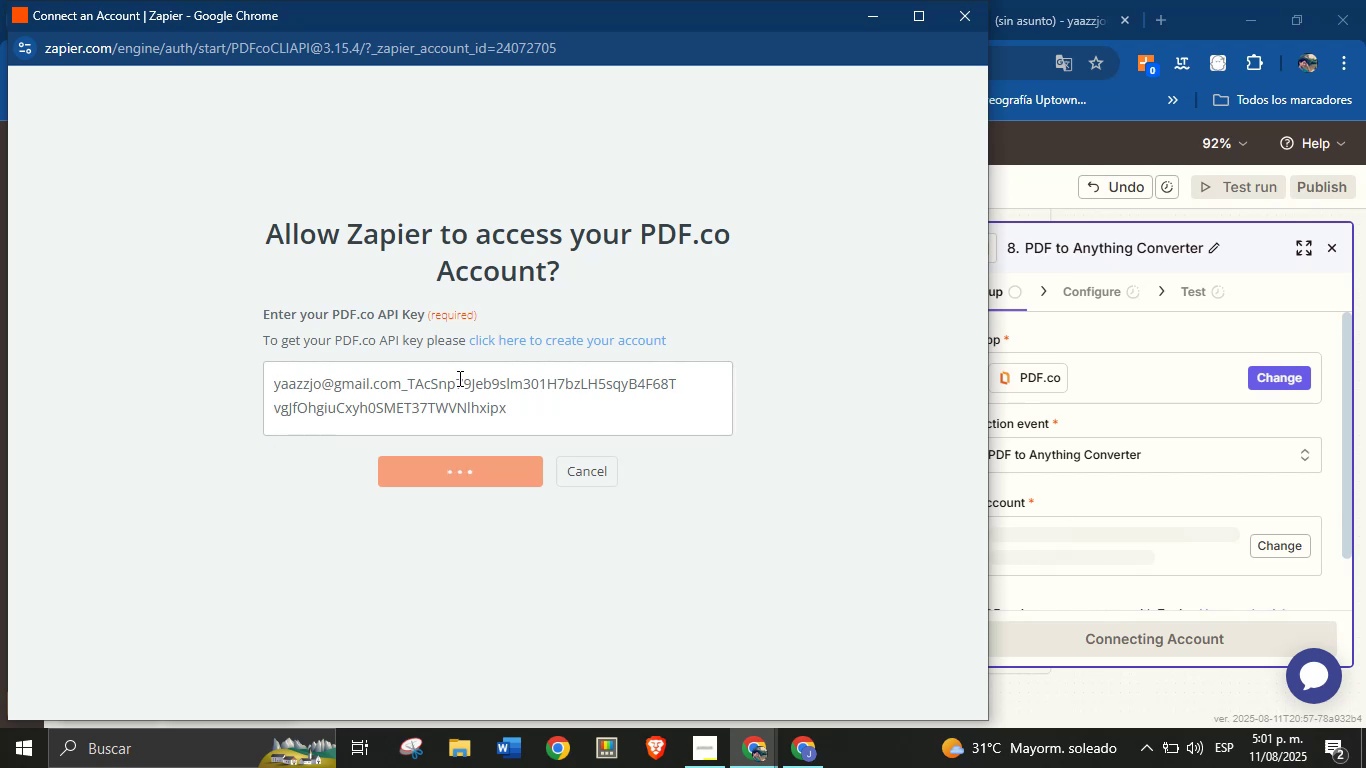 
wait(11.43)
 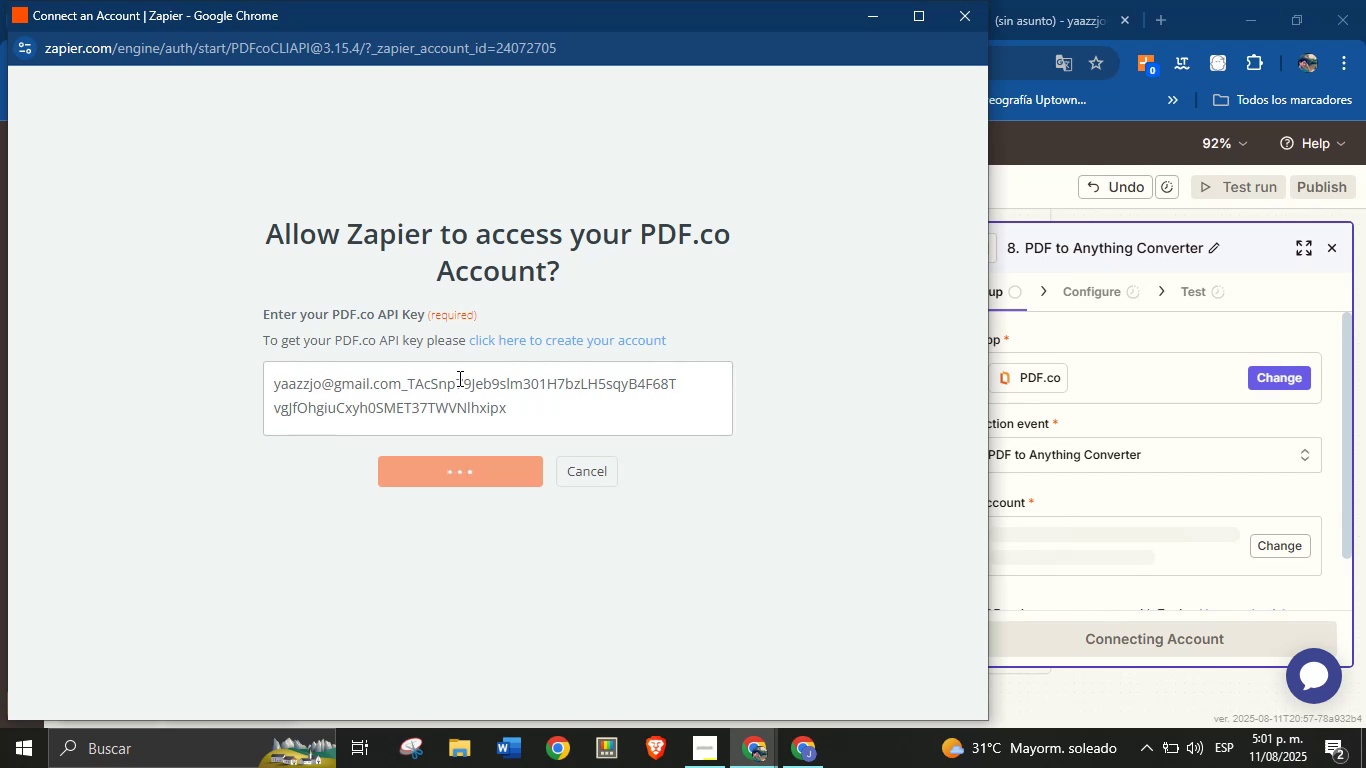 
scroll: coordinate [1074, 504], scroll_direction: up, amount: 1.0
 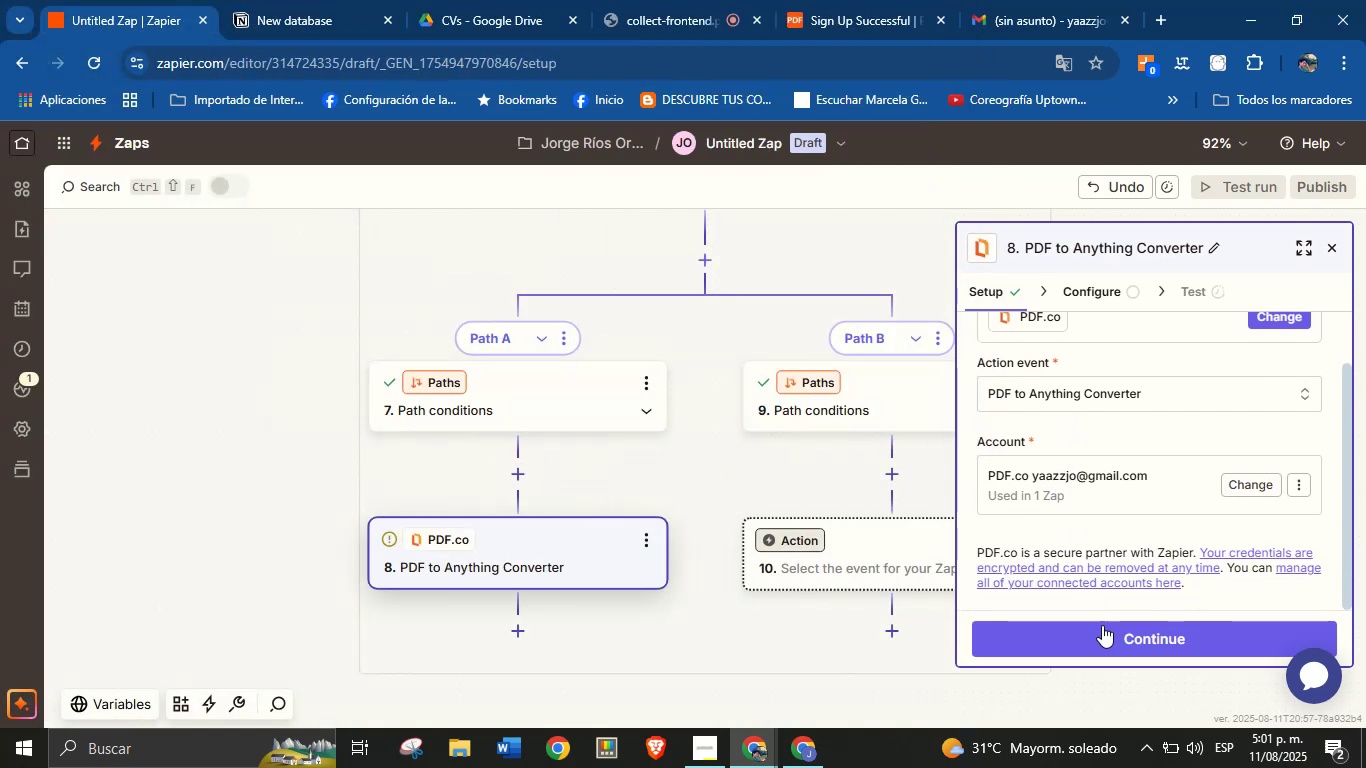 
left_click([1108, 634])
 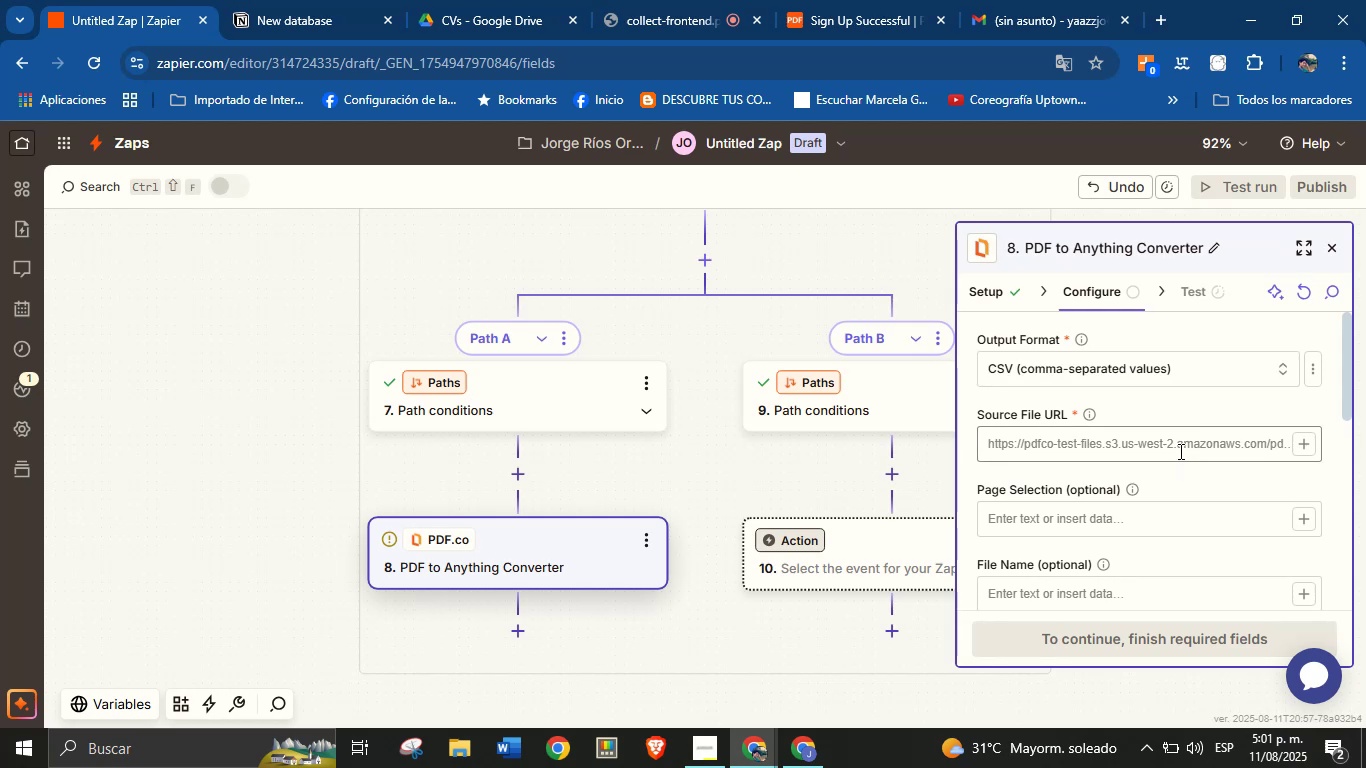 
wait(6.12)
 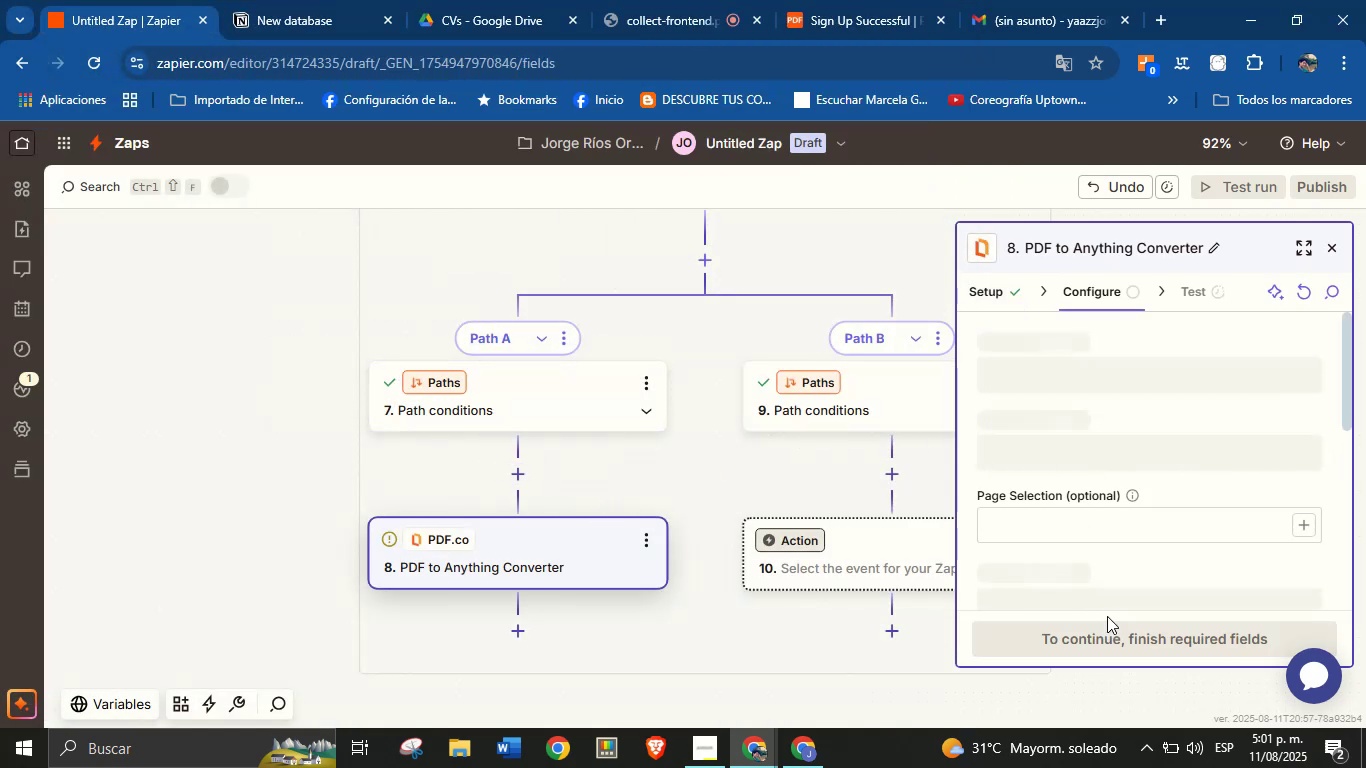 
left_click([1139, 371])
 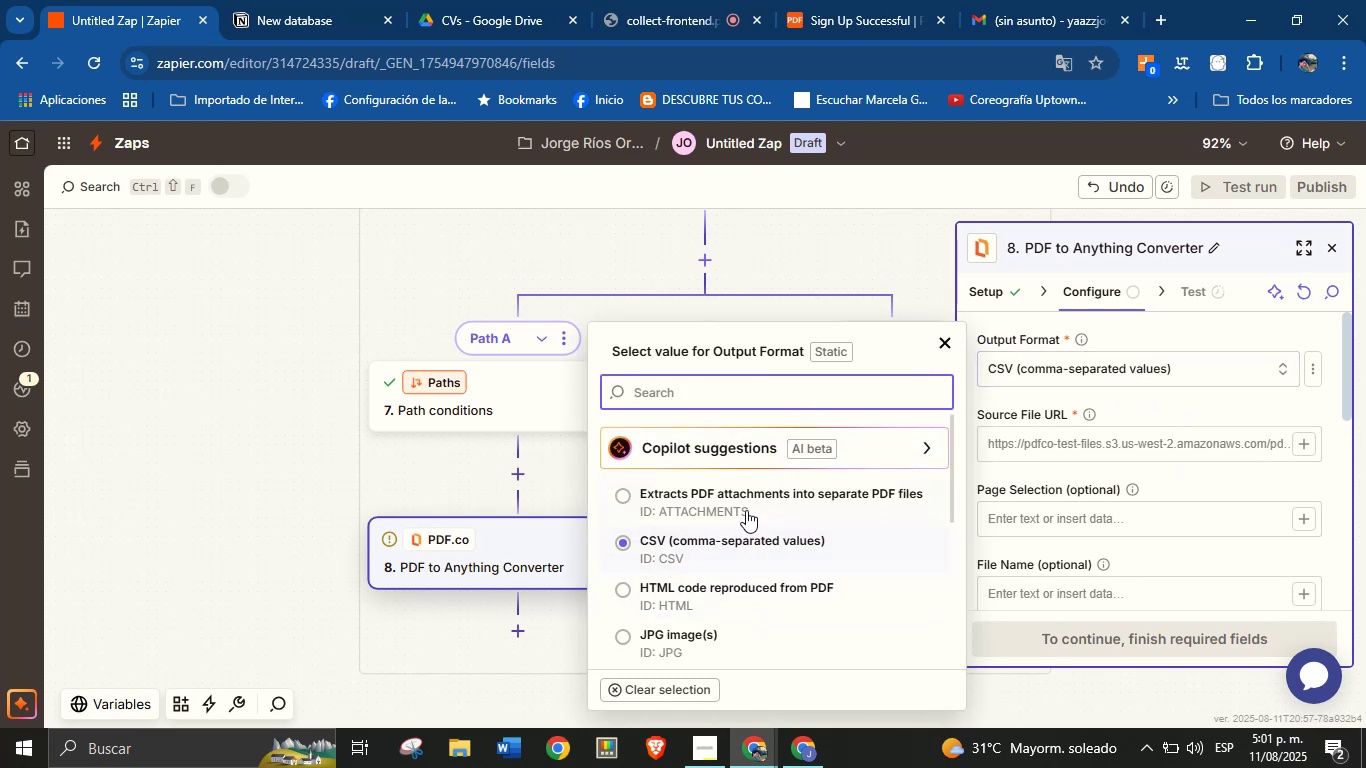 
scroll: coordinate [768, 590], scroll_direction: down, amount: 3.0
 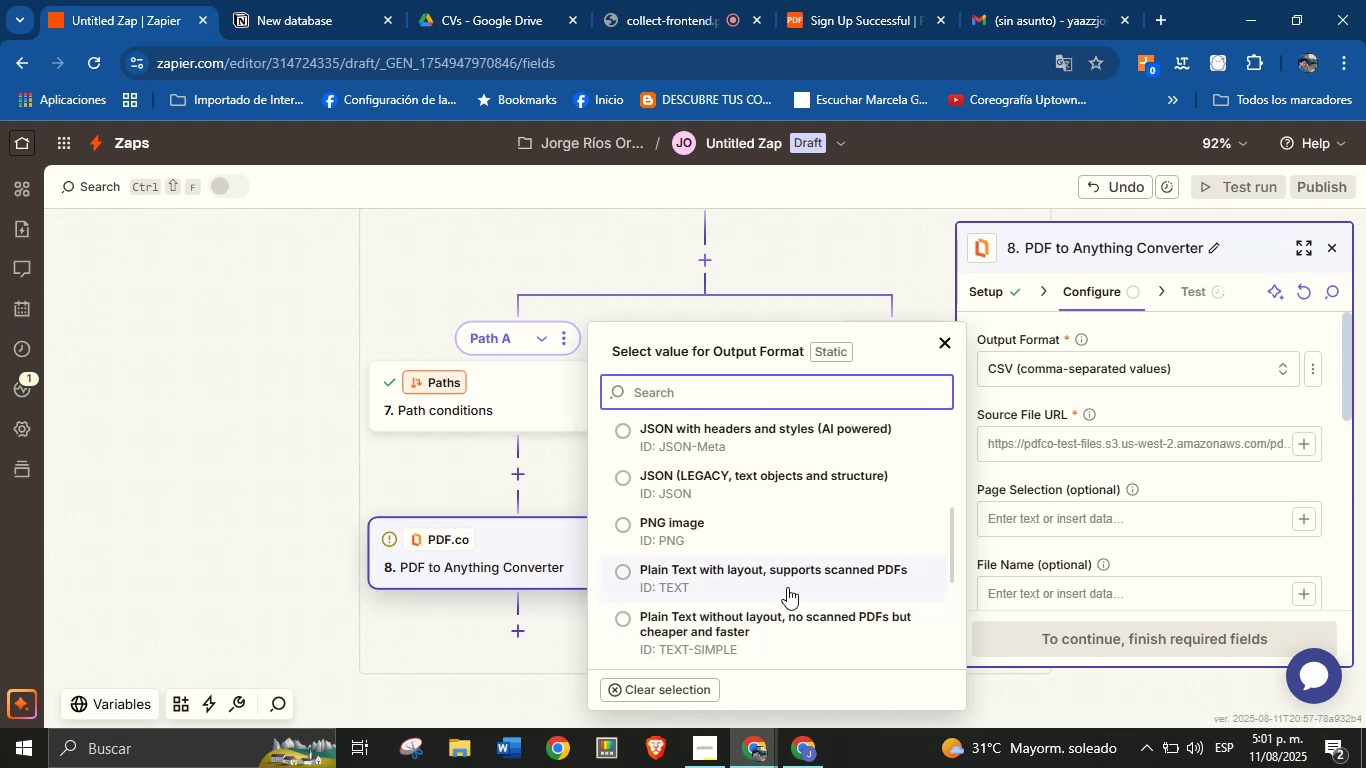 
wait(5.68)
 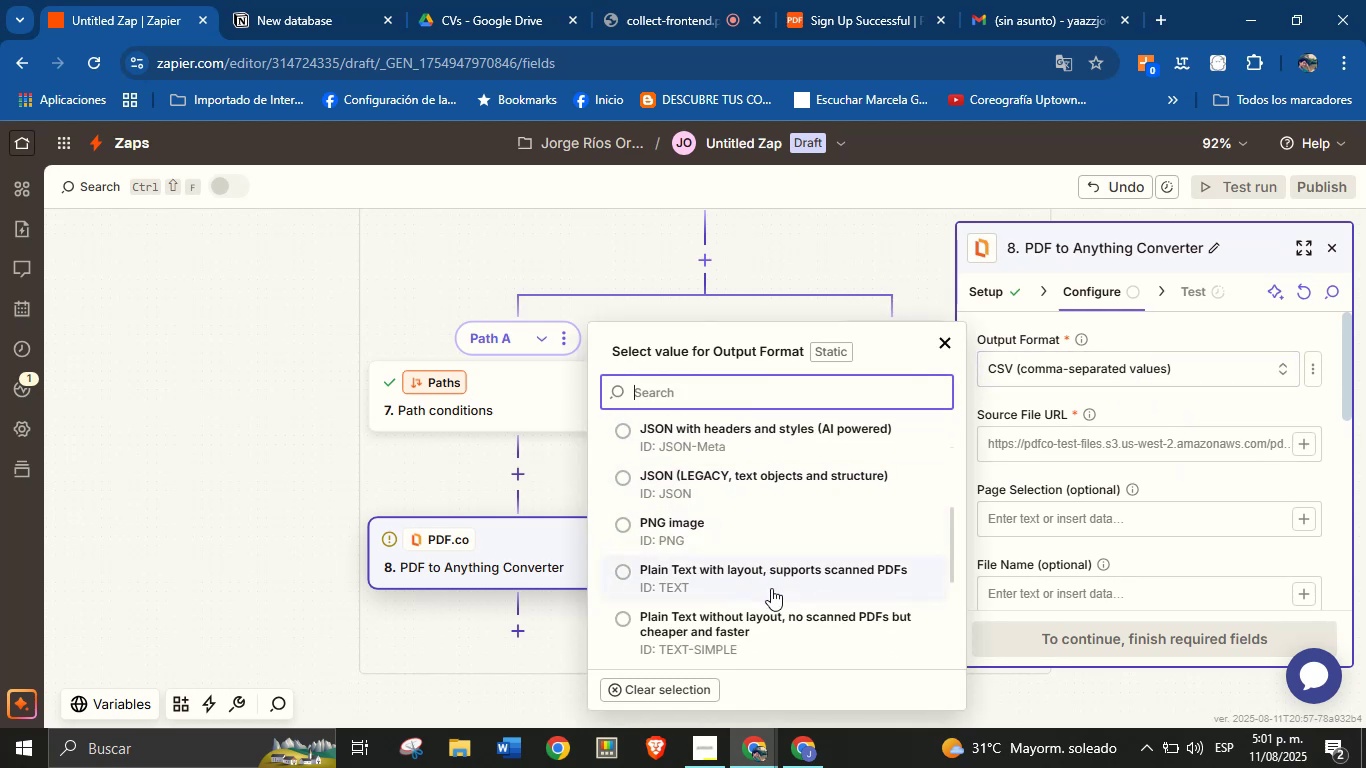 
scroll: coordinate [796, 578], scroll_direction: down, amount: 1.0
 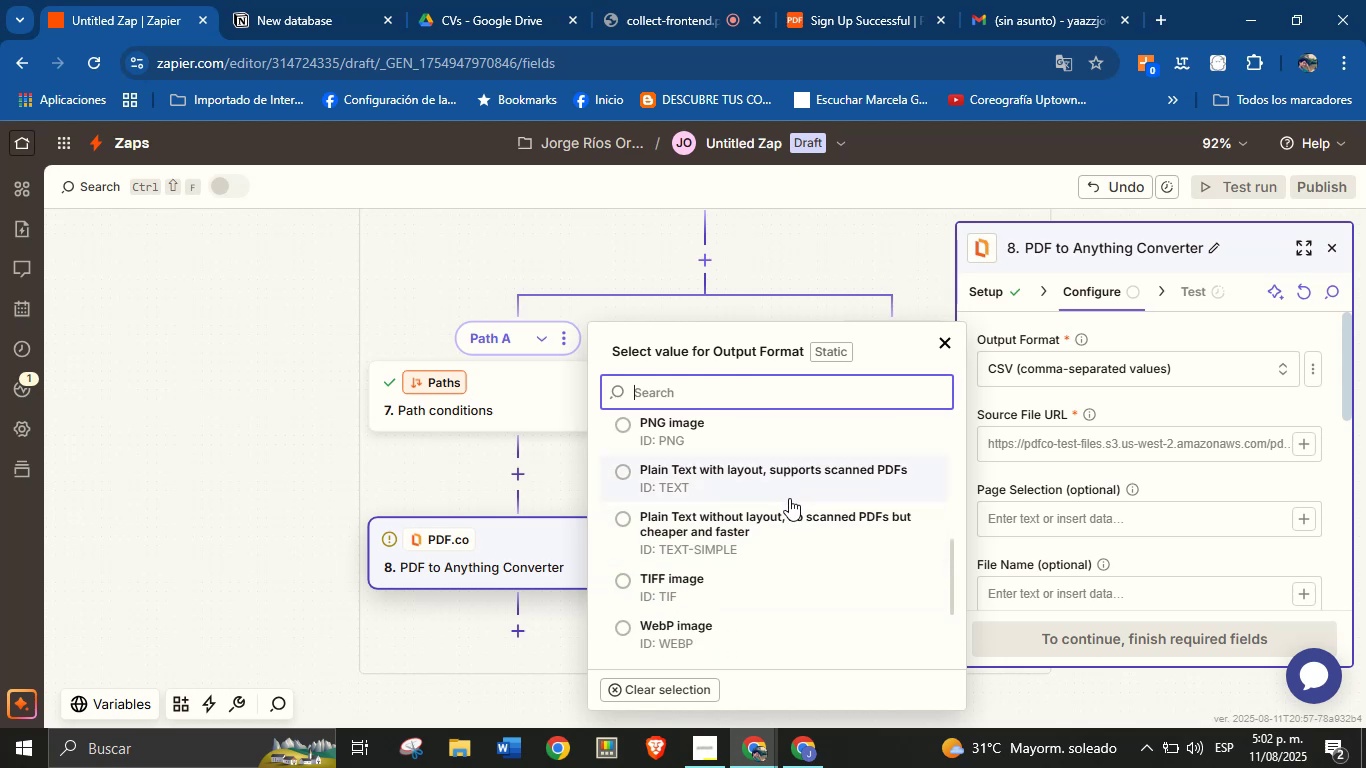 
left_click([789, 487])
 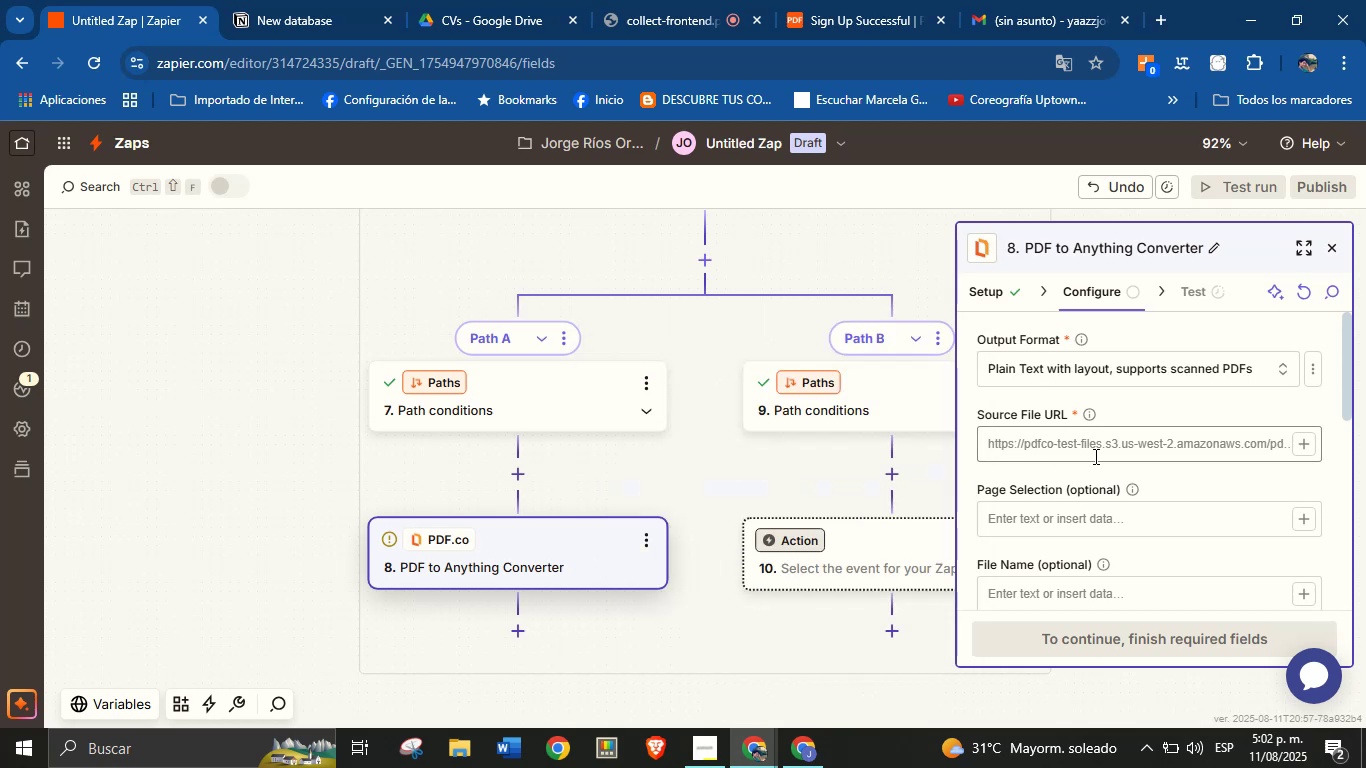 
left_click([1111, 444])
 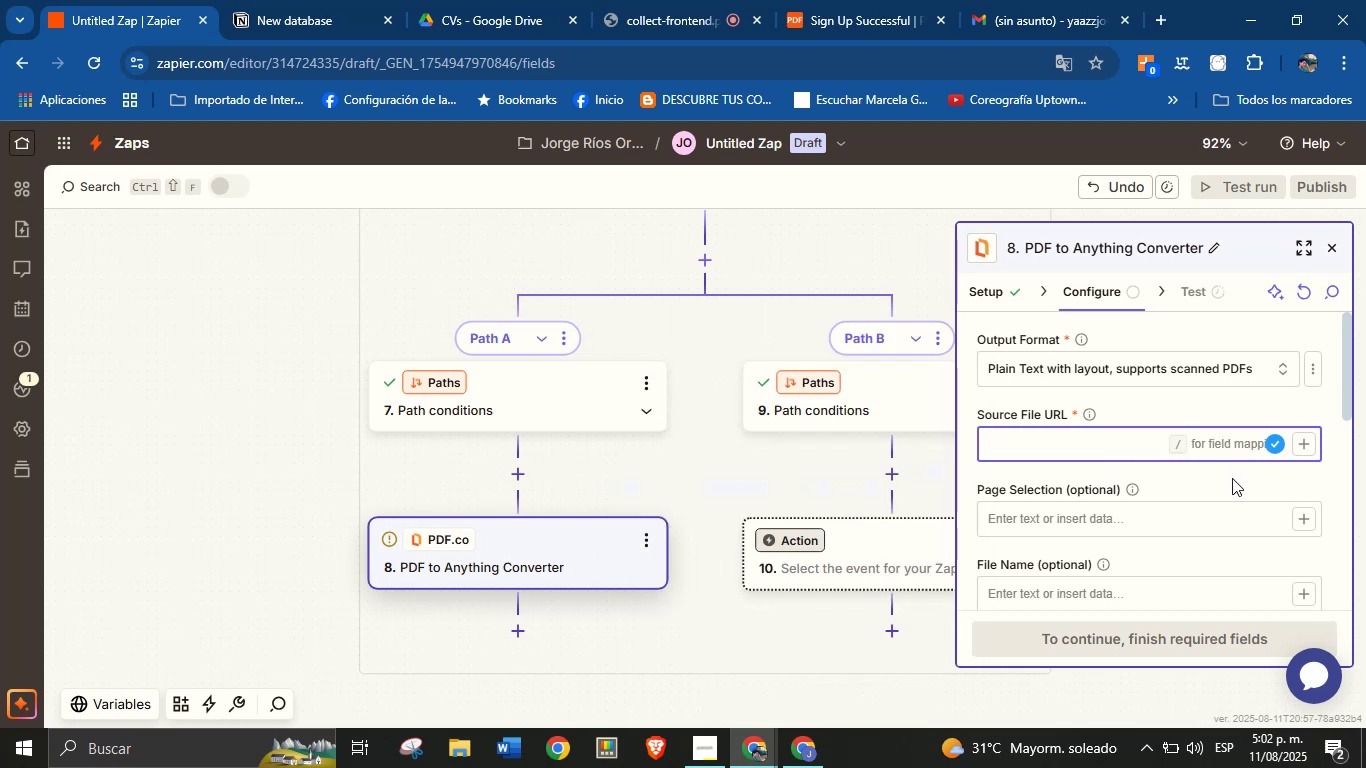 
left_click([1230, 483])
 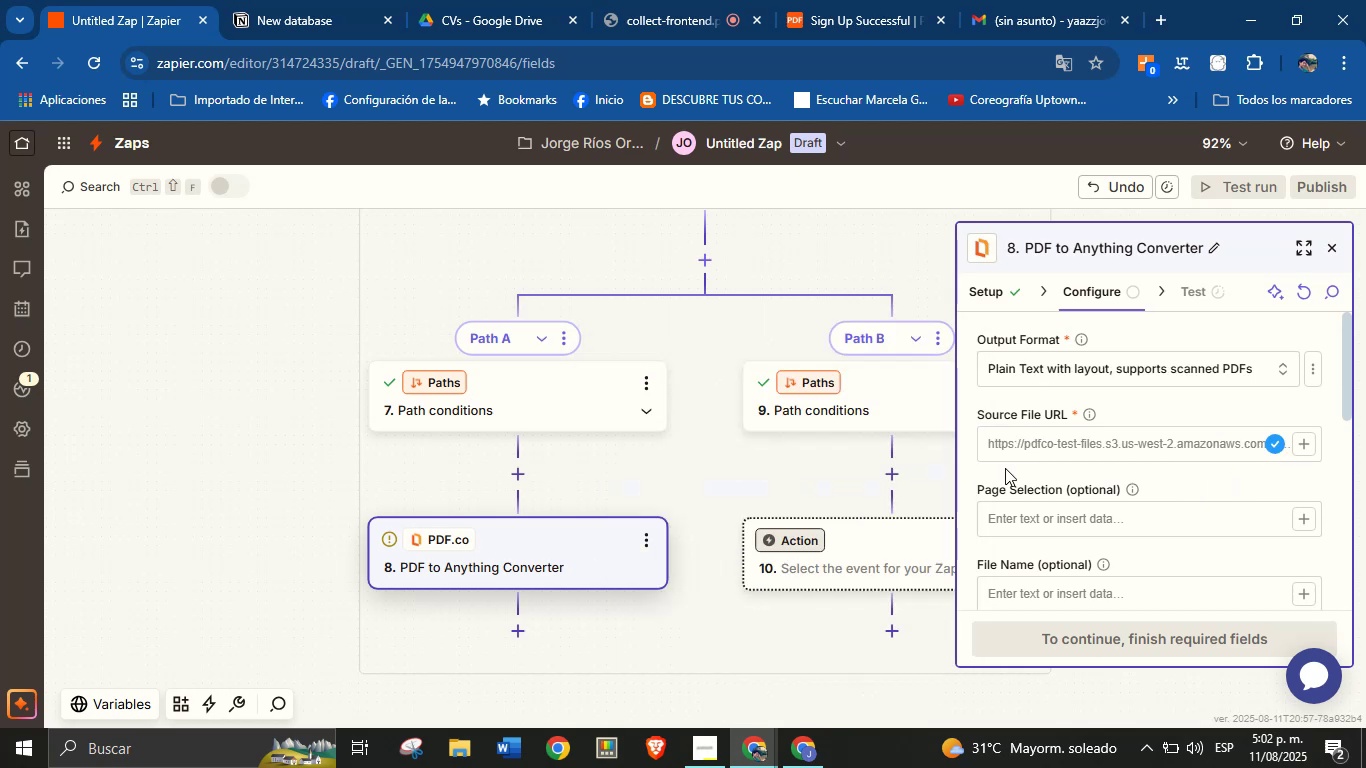 
scroll: coordinate [775, 493], scroll_direction: none, amount: 0.0
 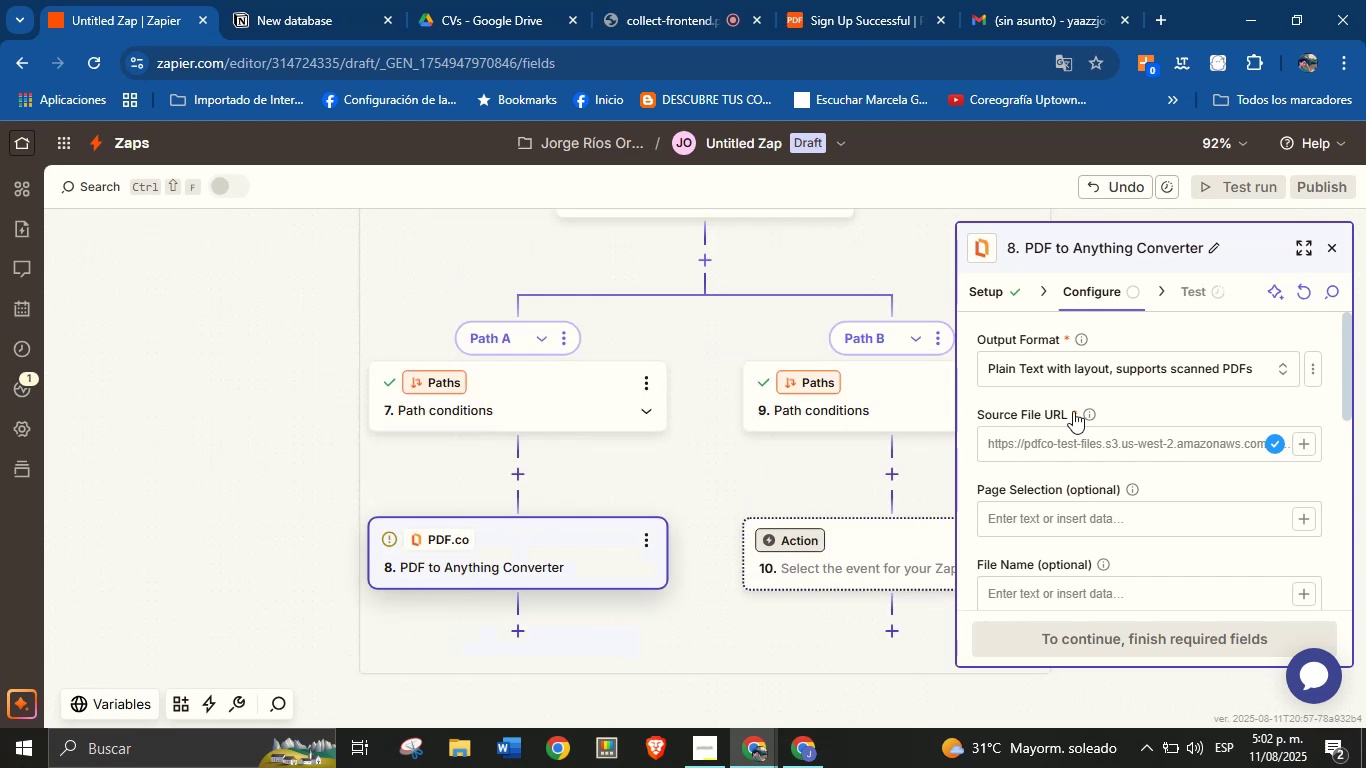 
left_click([1090, 411])
 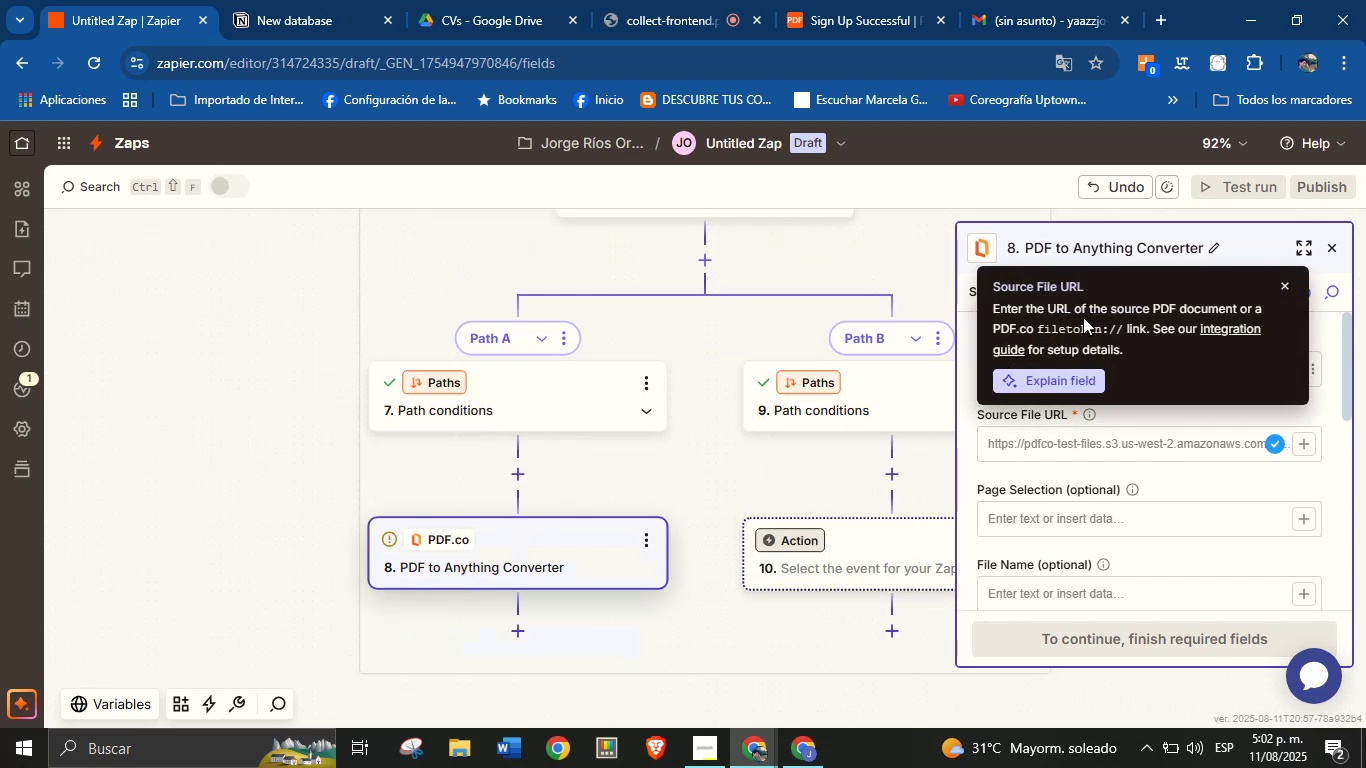 
double_click([1089, 312])
 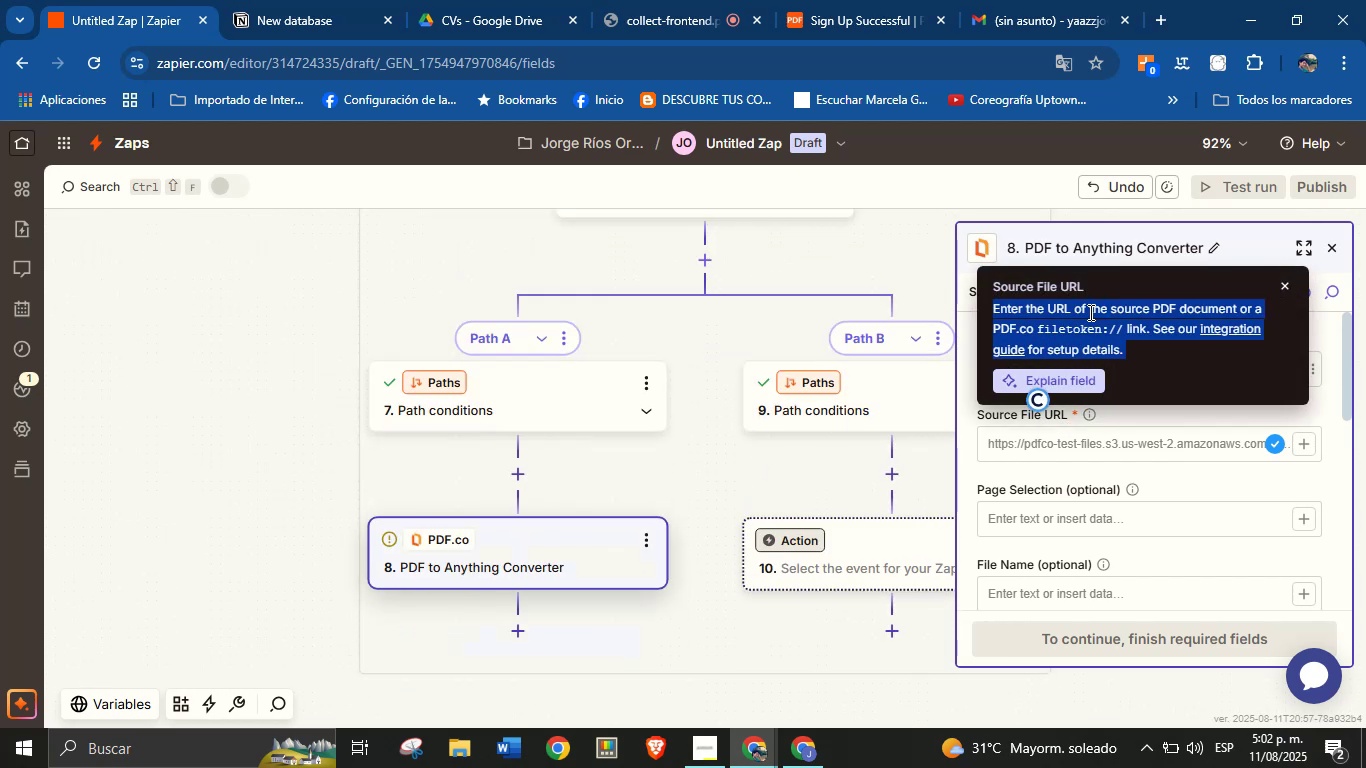 
triple_click([1089, 312])
 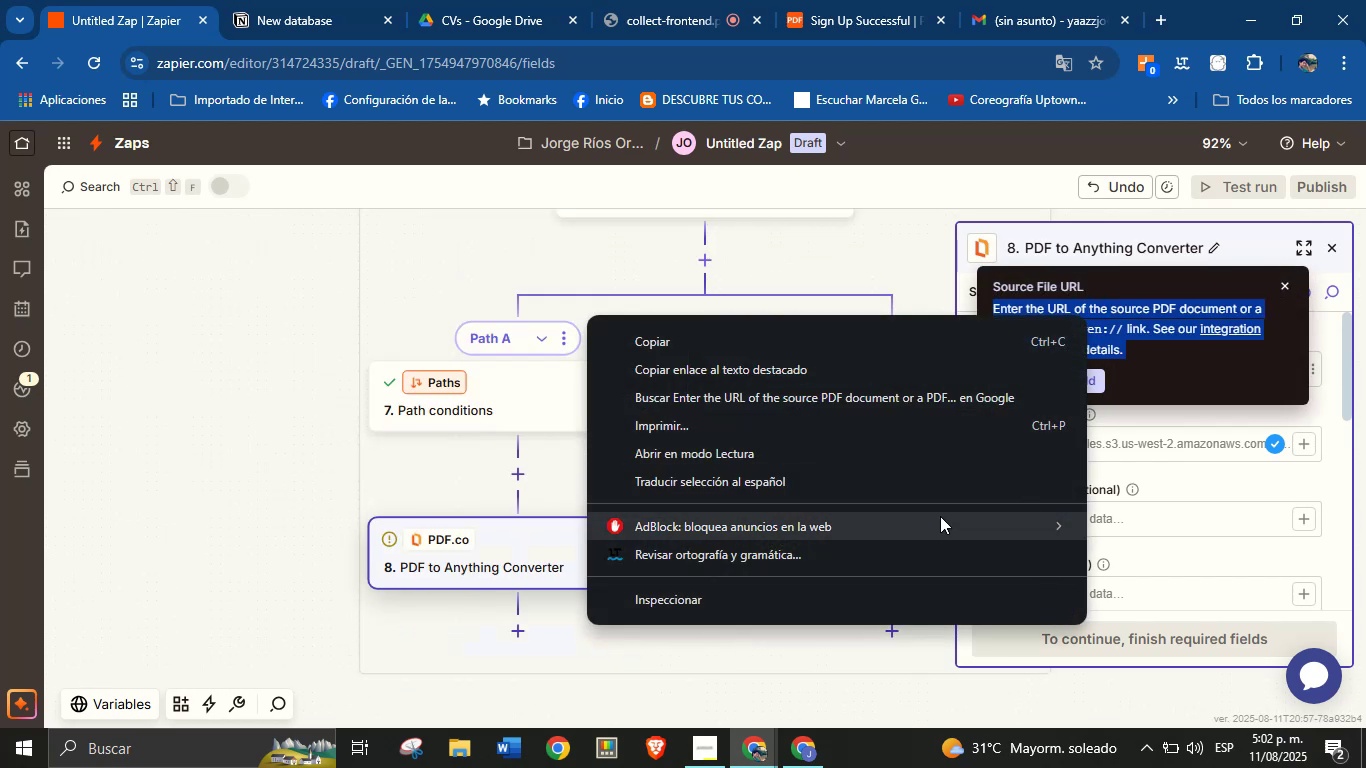 
left_click([940, 495])
 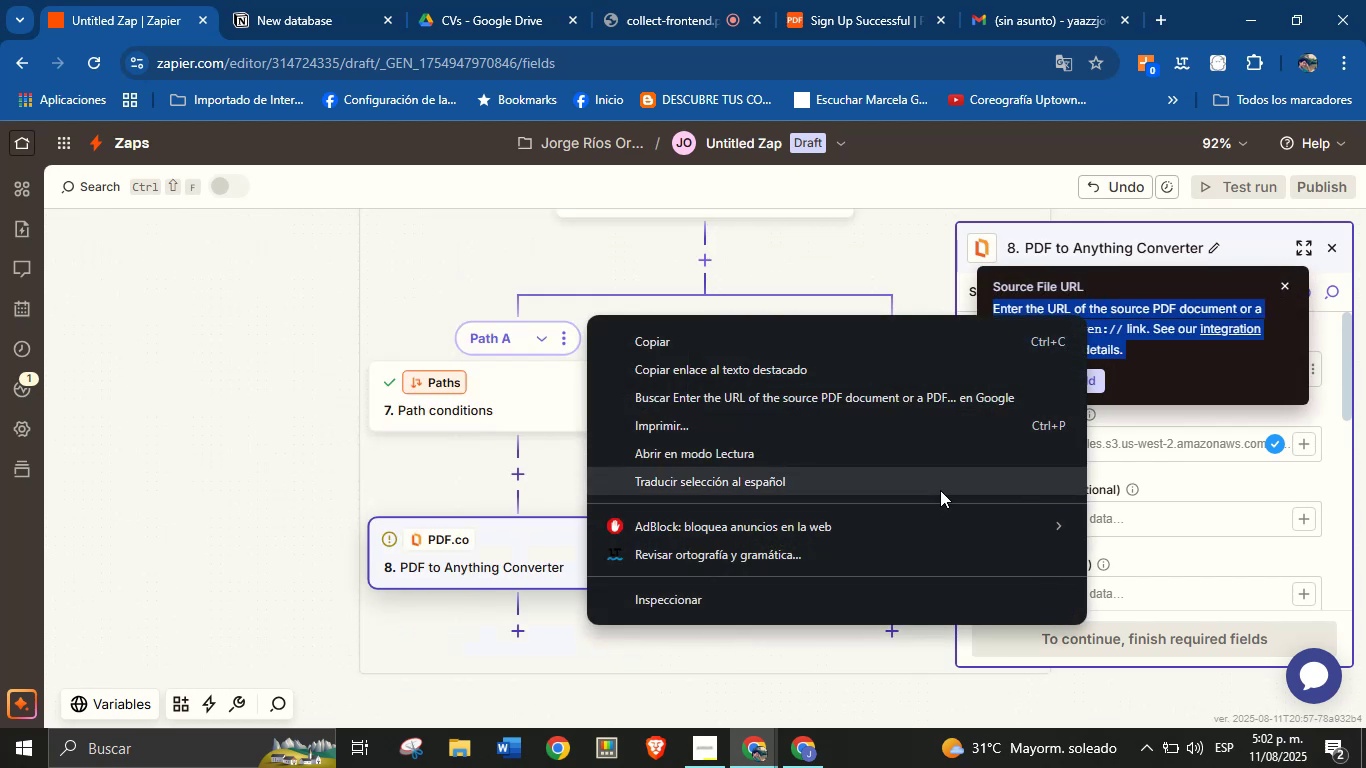 
left_click([940, 490])
 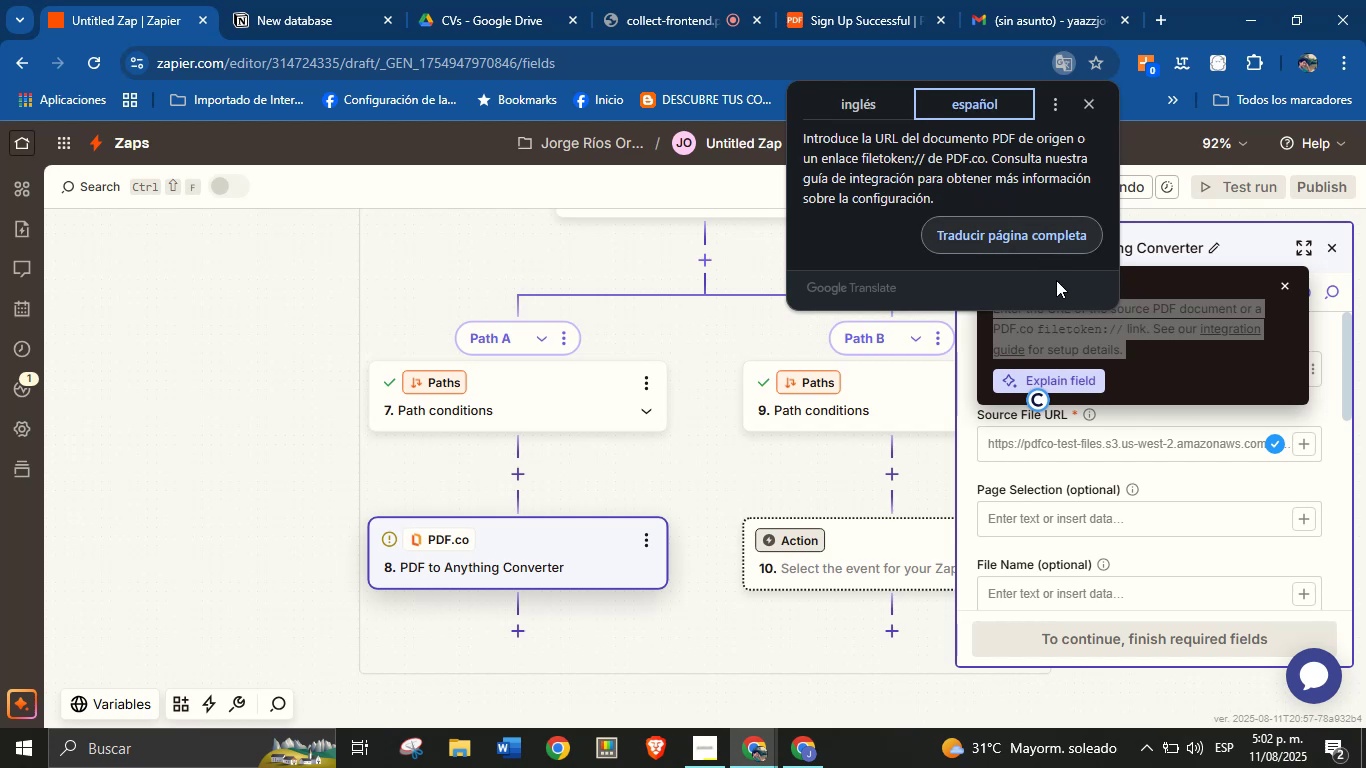 
wait(6.12)
 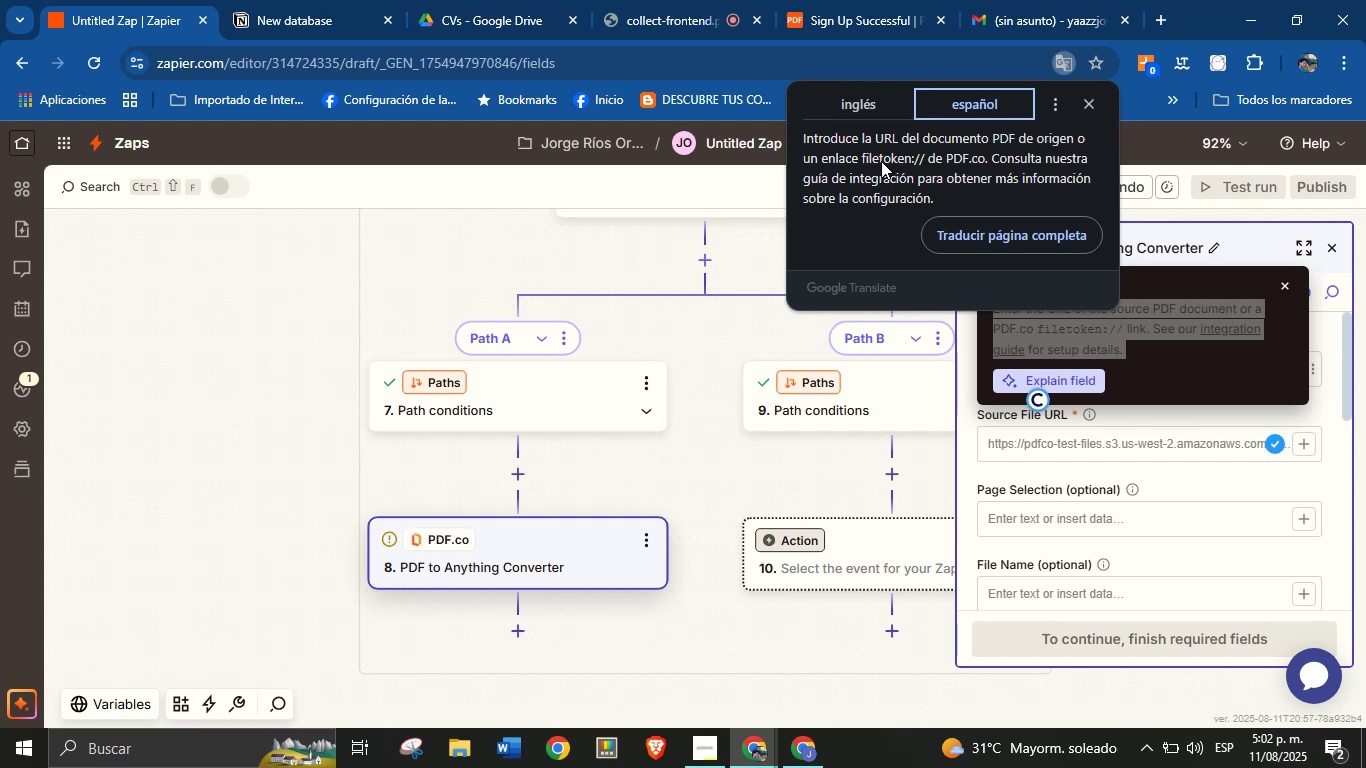 
left_click([1191, 483])
 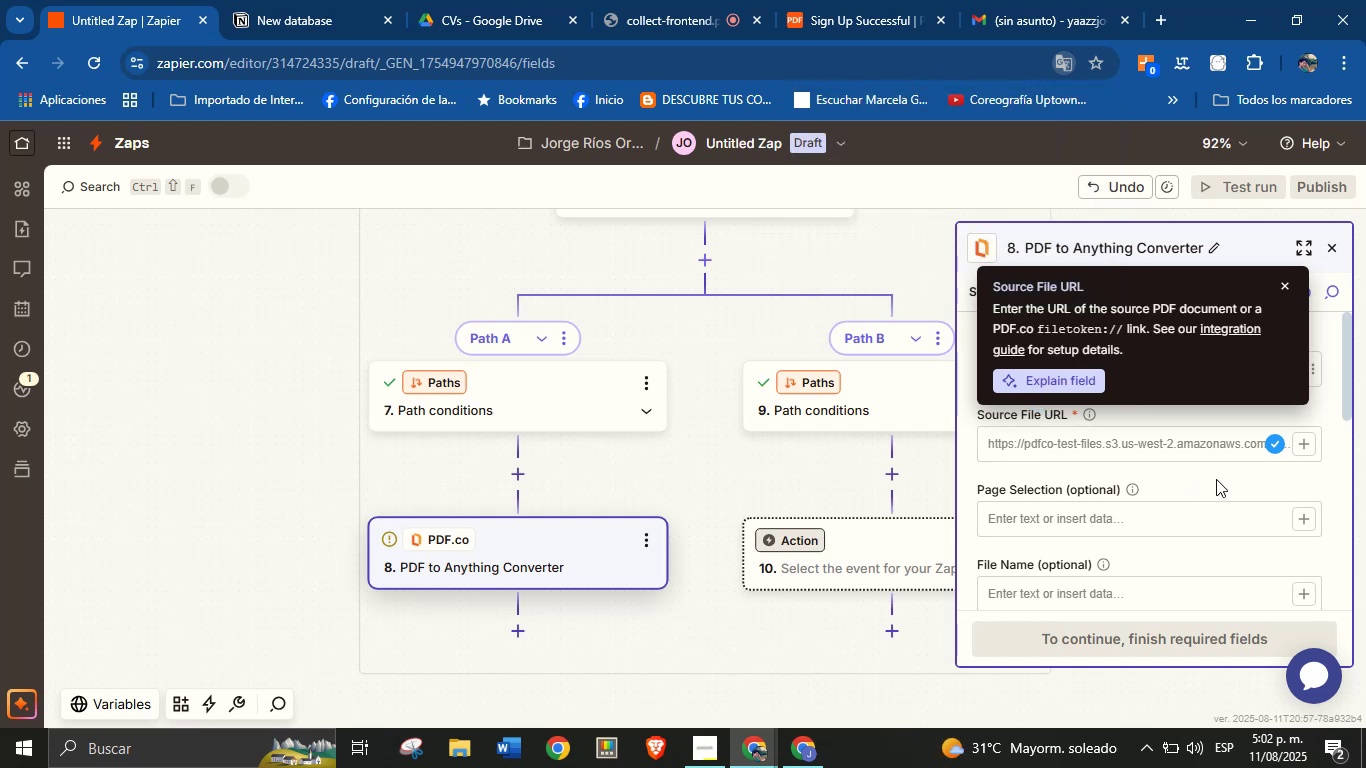 
left_click([1216, 479])
 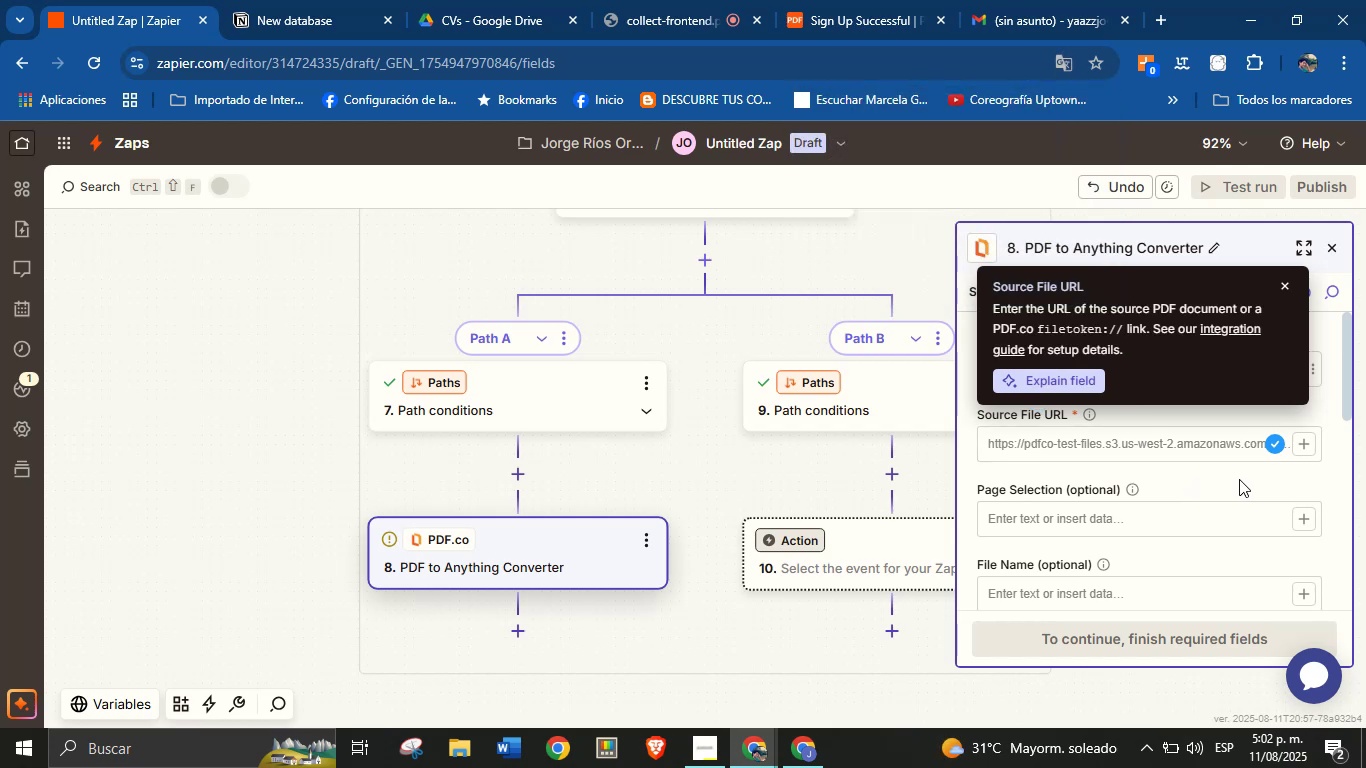 
left_click([1239, 479])
 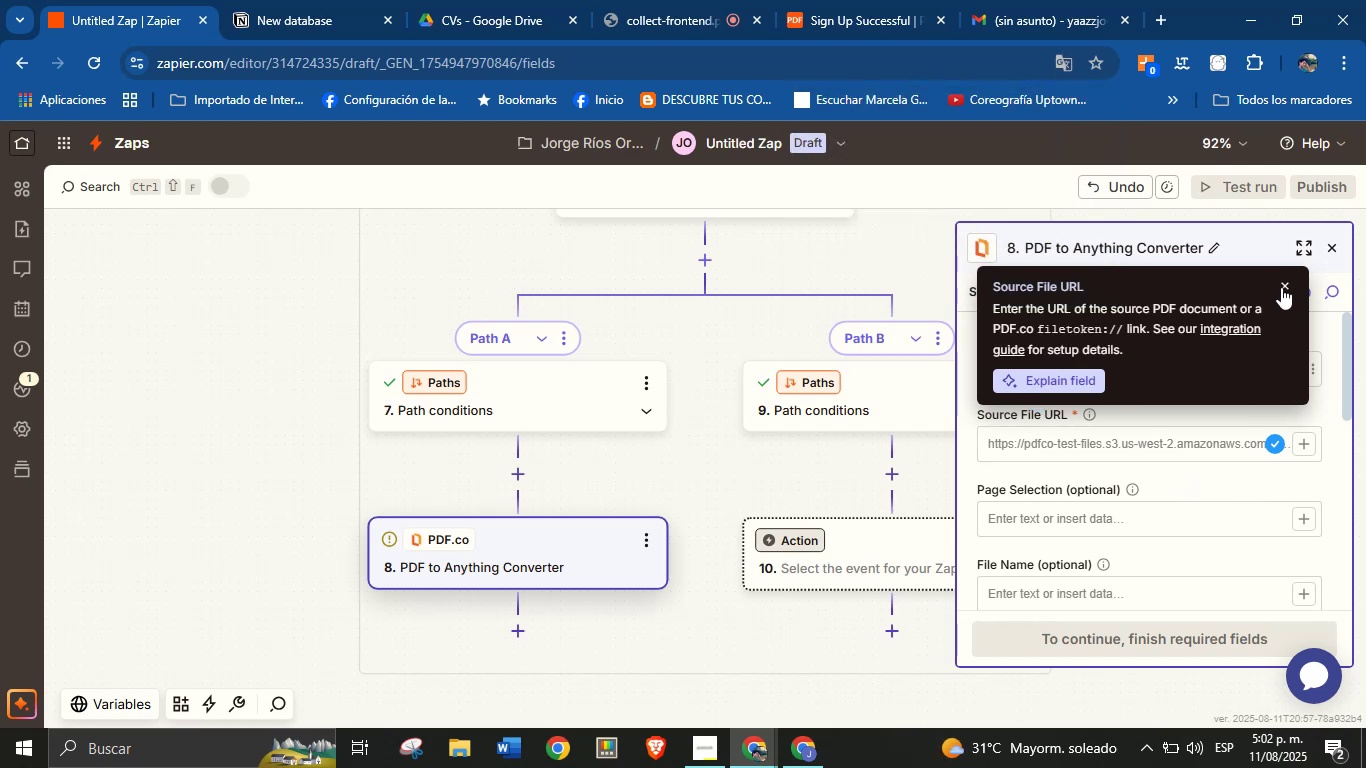 
left_click([1283, 286])
 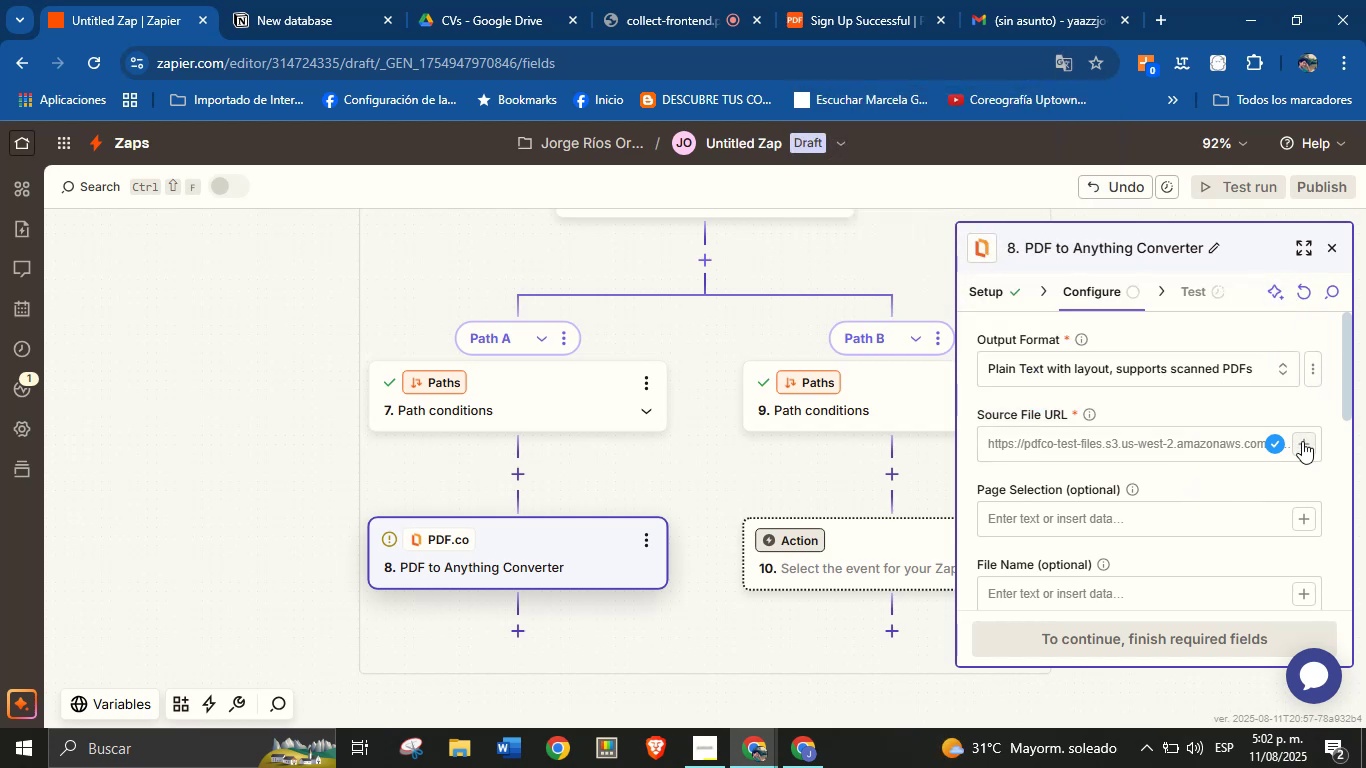 
left_click([1302, 445])
 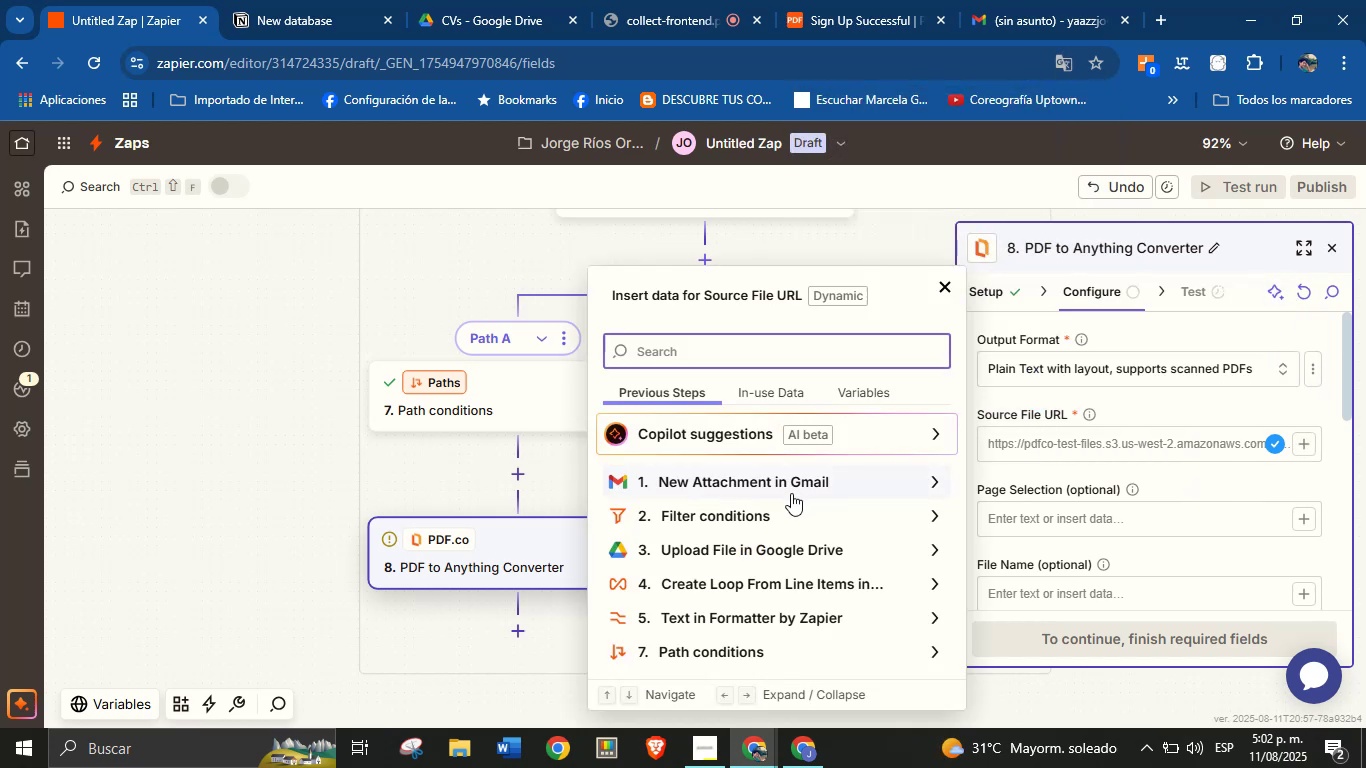 
left_click([791, 486])
 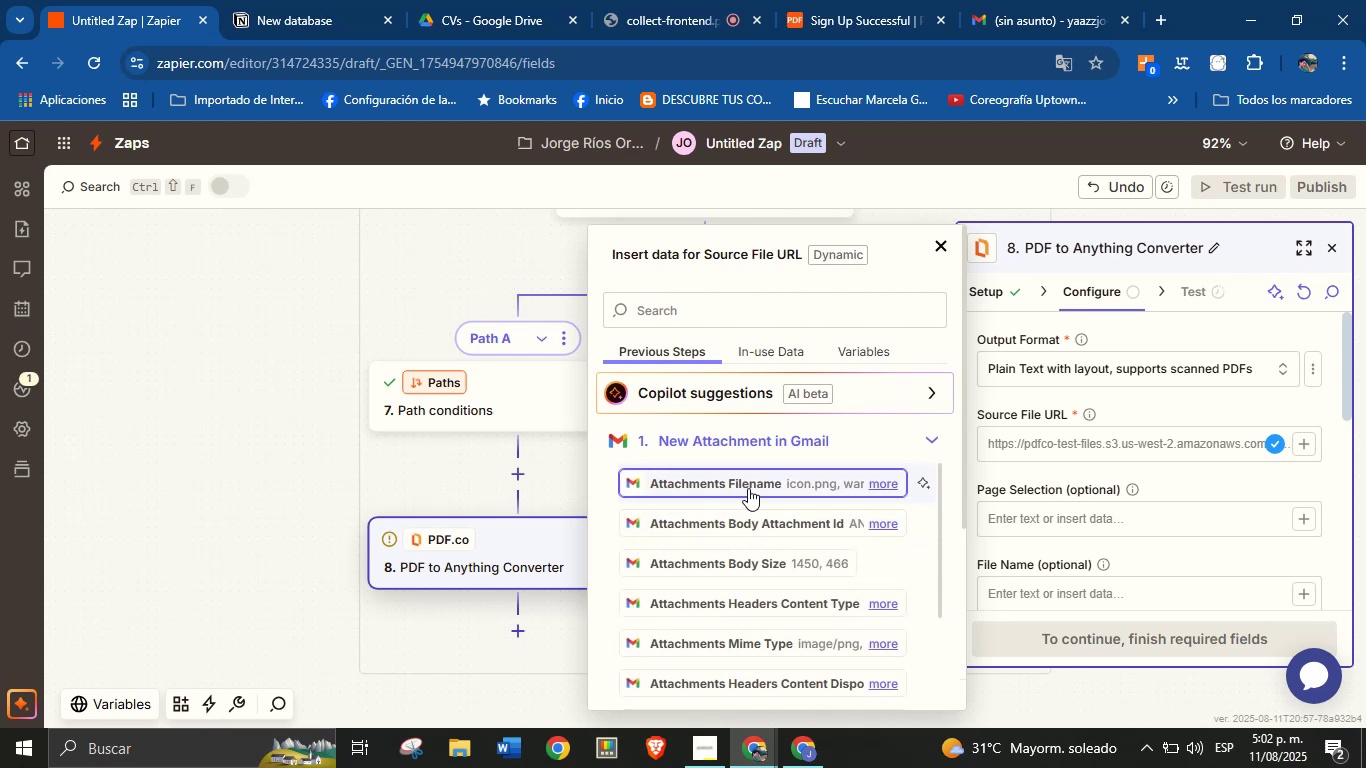 
left_click([749, 485])
 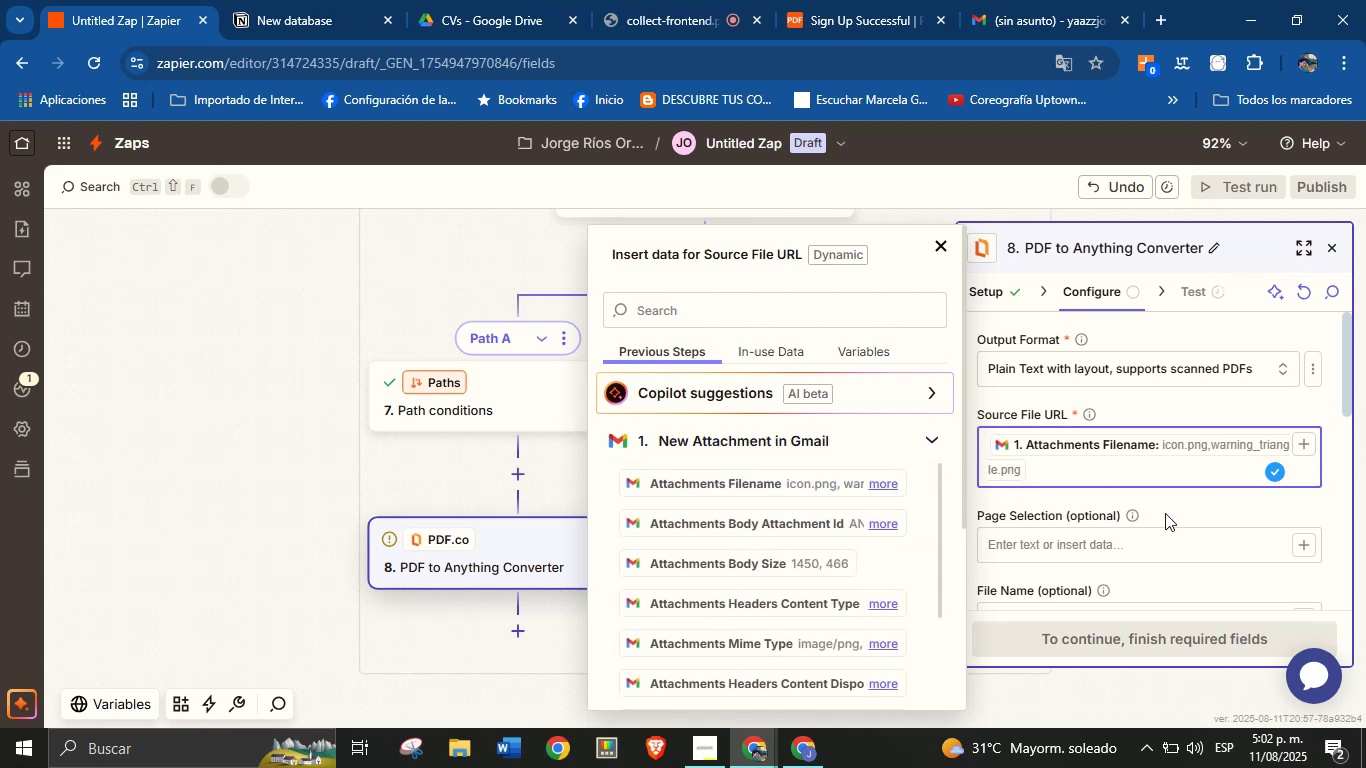 
left_click([1167, 508])
 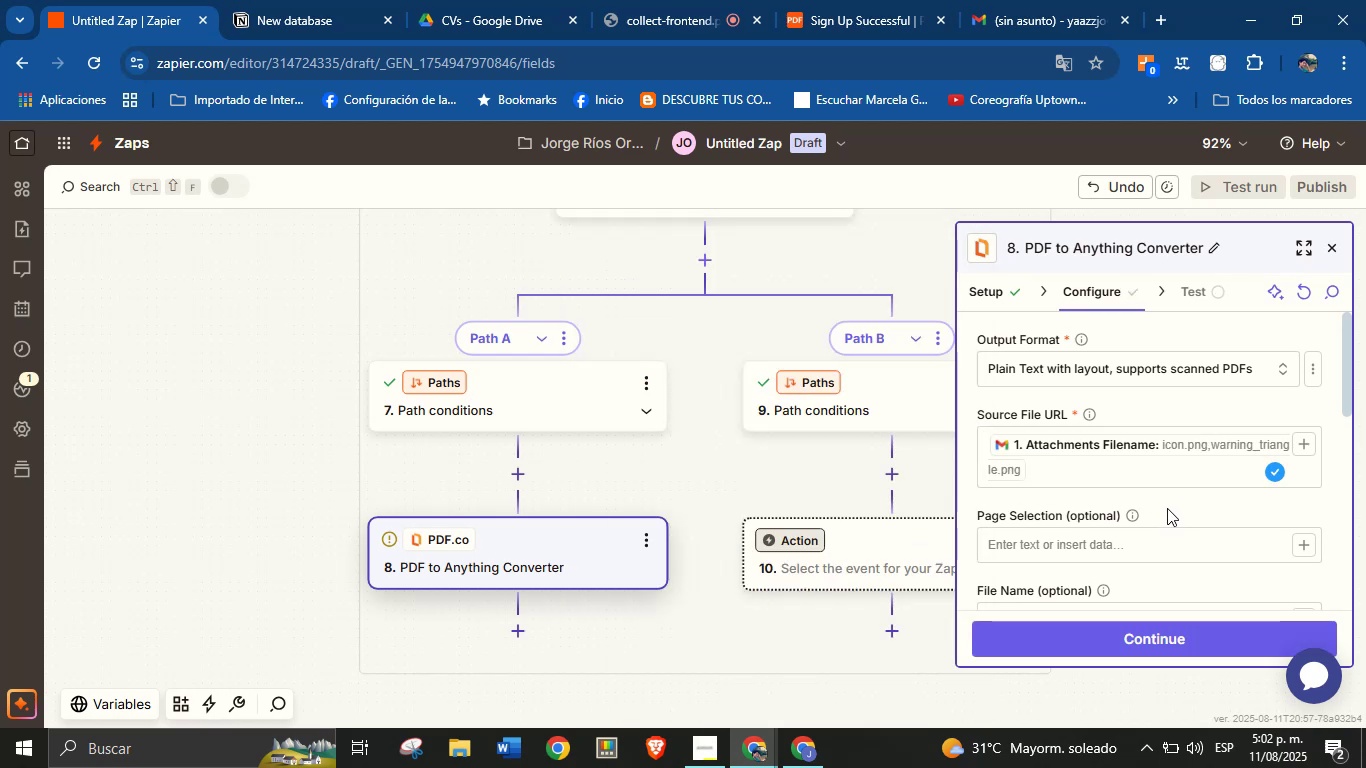 
scroll: coordinate [1167, 508], scroll_direction: down, amount: 1.0
 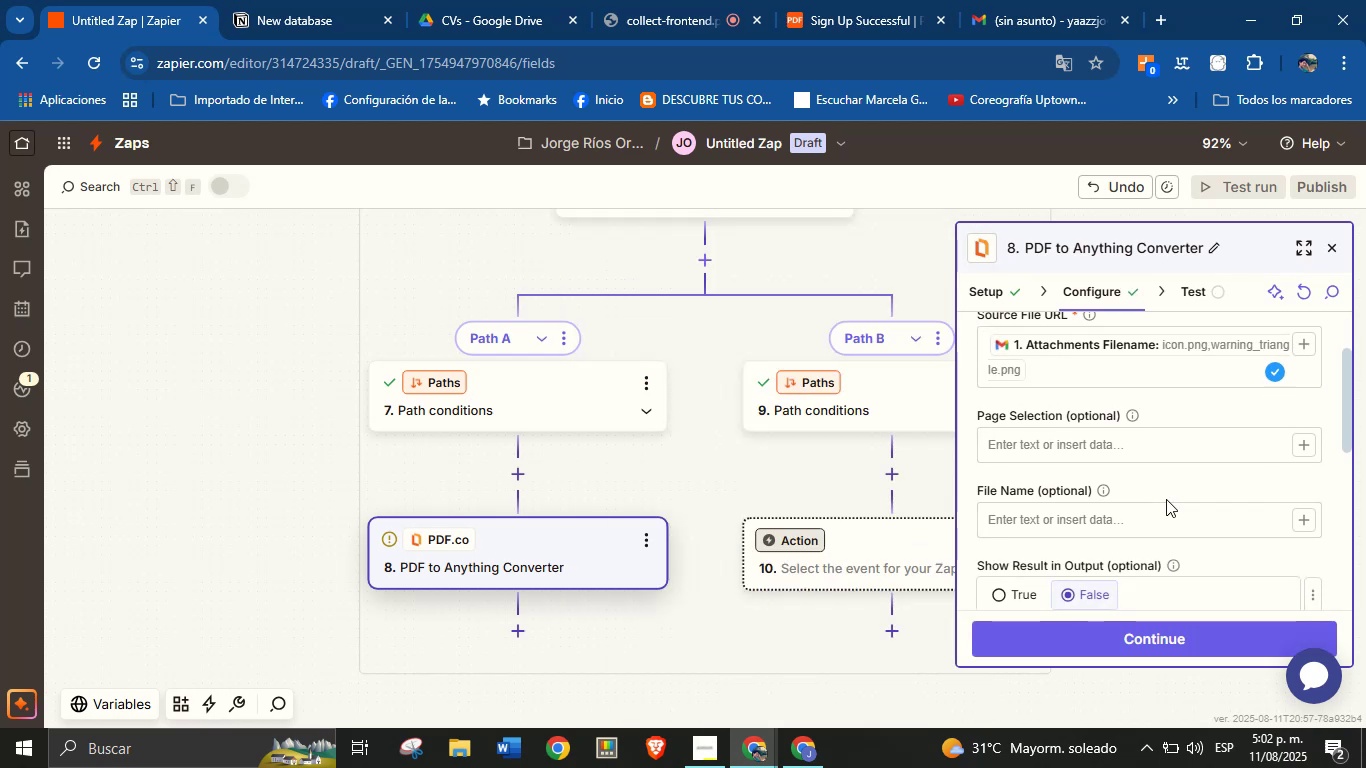 
wait(7.77)
 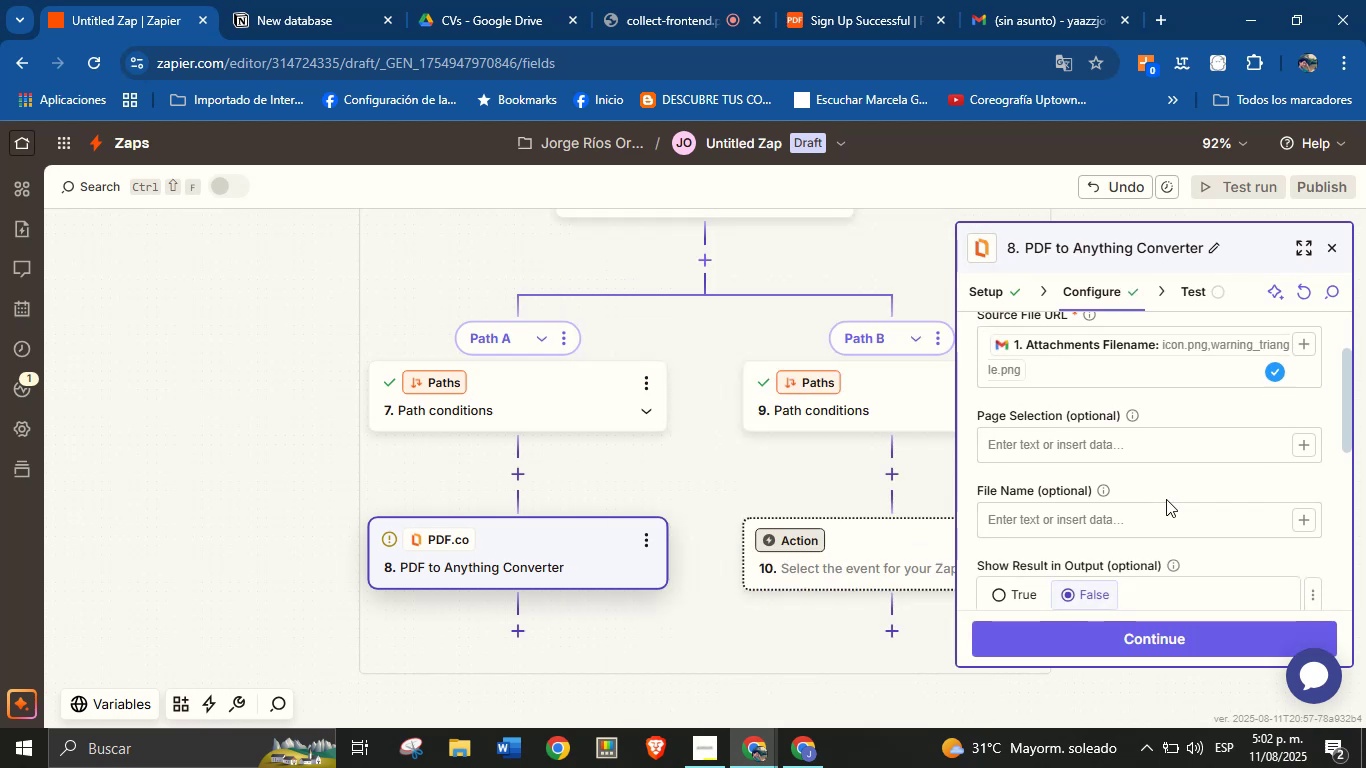 
scroll: coordinate [1172, 560], scroll_direction: down, amount: 9.0
 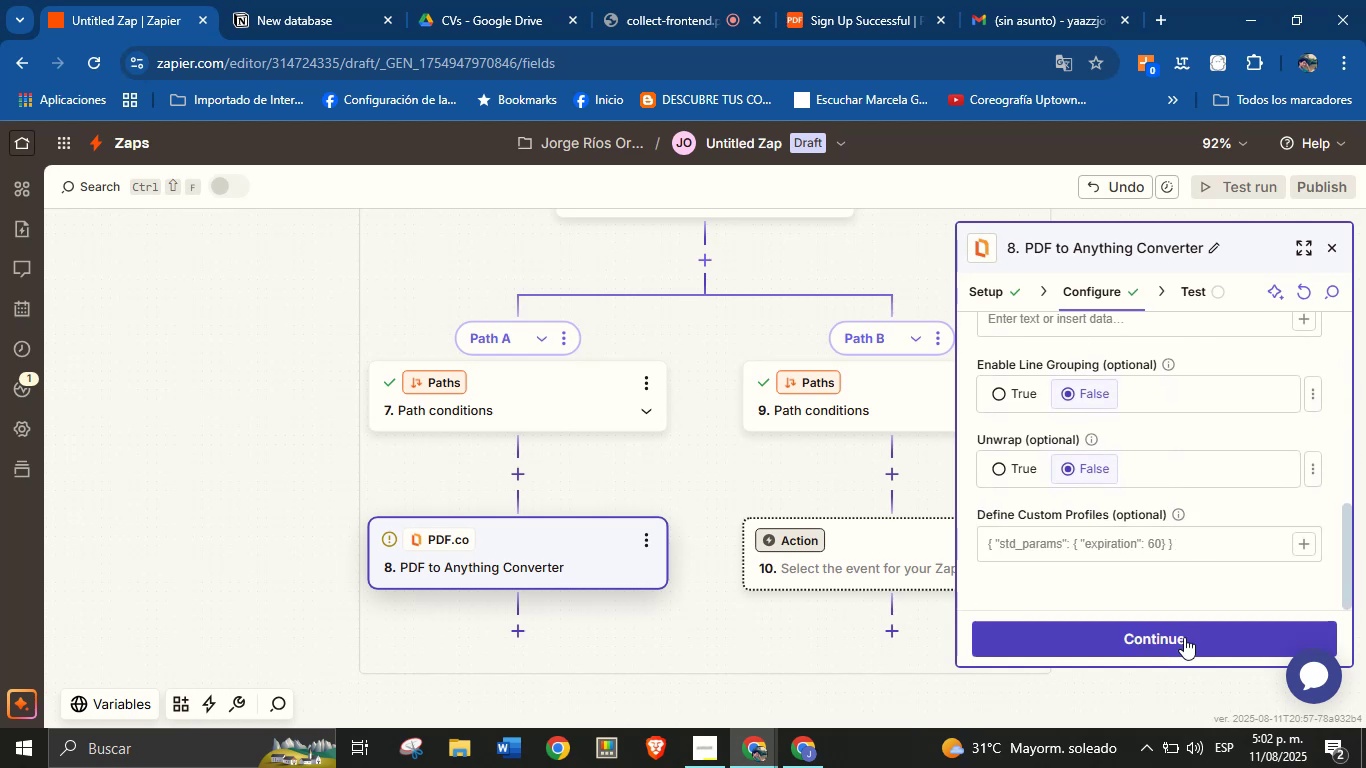 
left_click([1184, 637])
 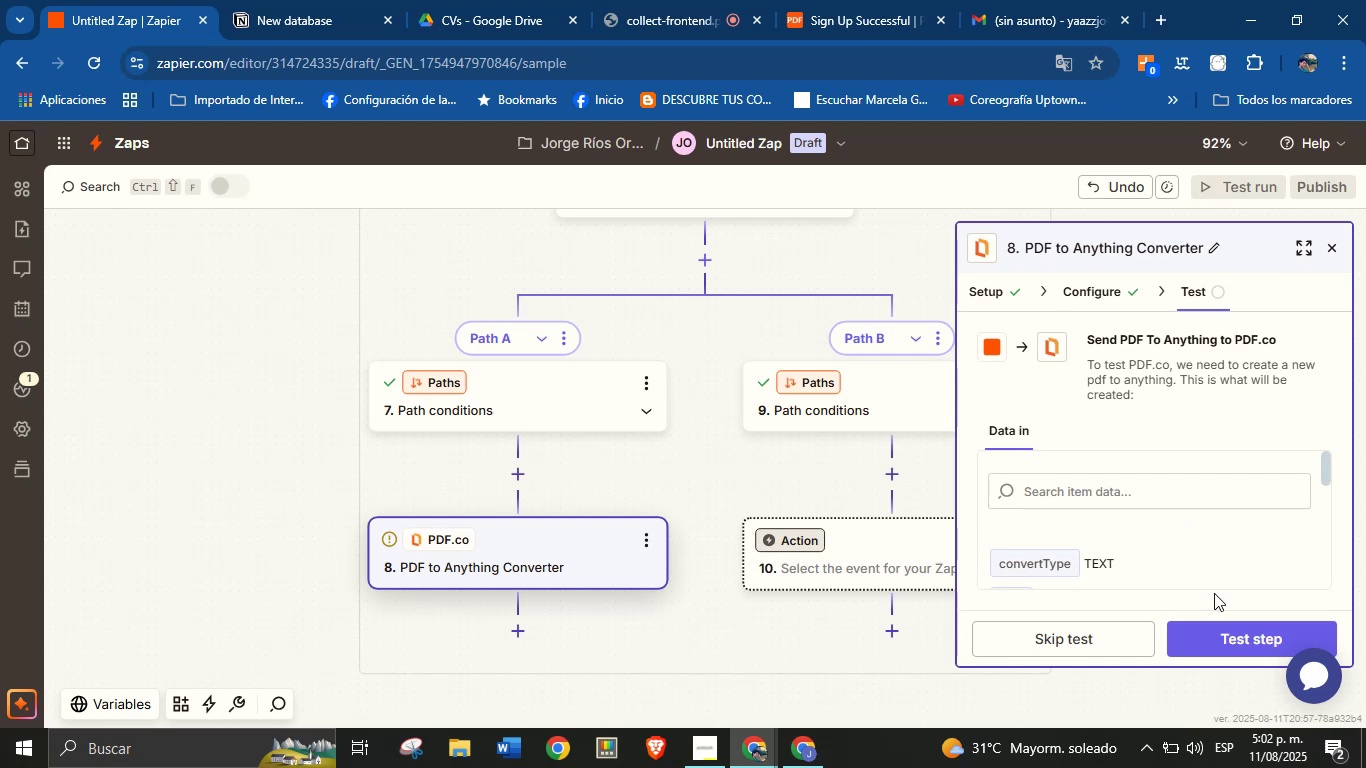 
left_click([1228, 651])
 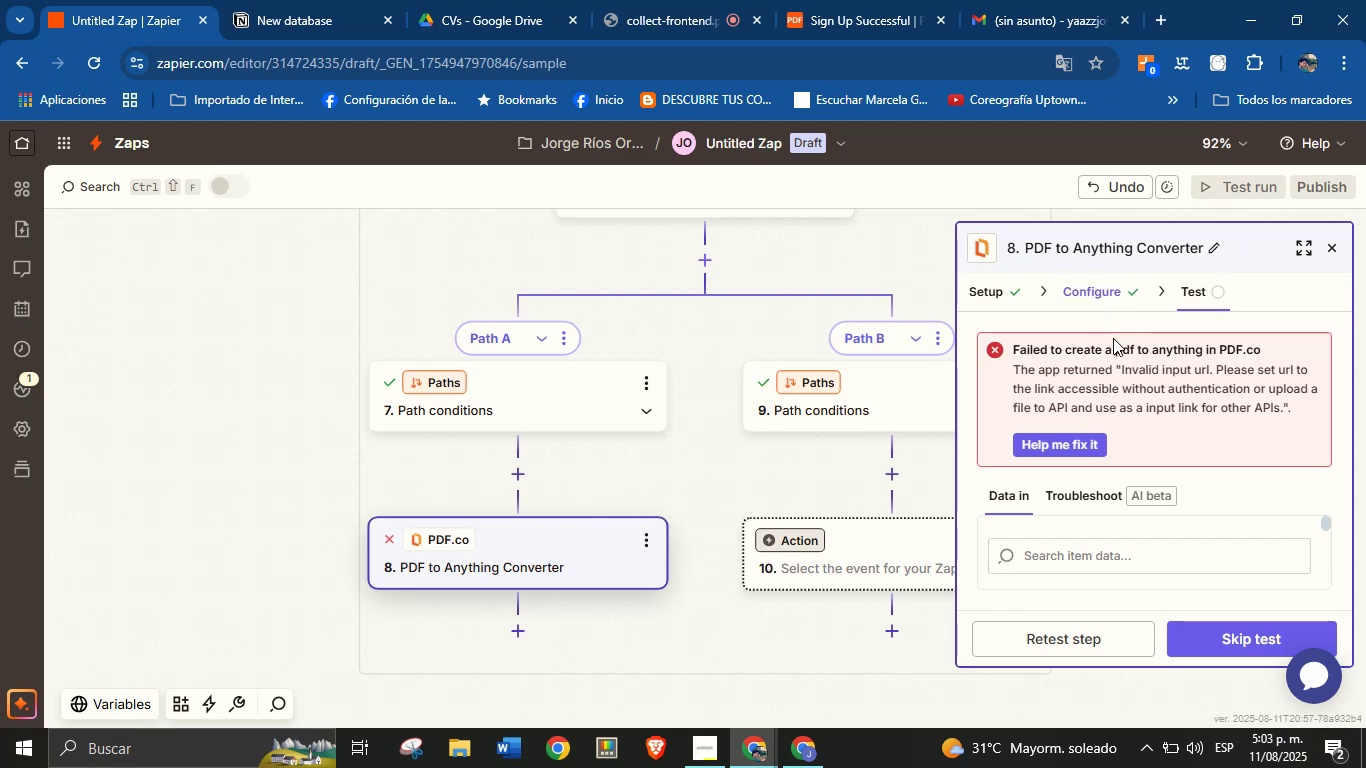 
wait(17.93)
 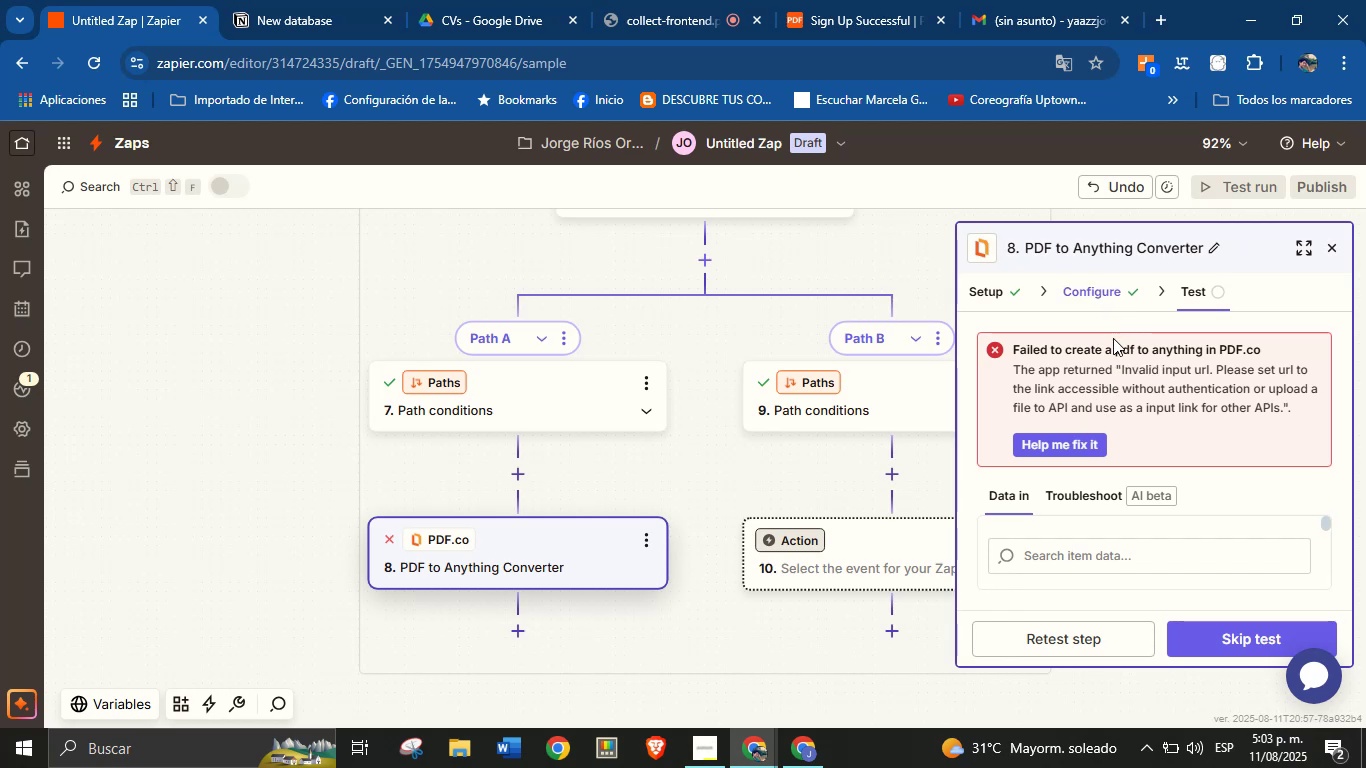 
double_click([1168, 382])
 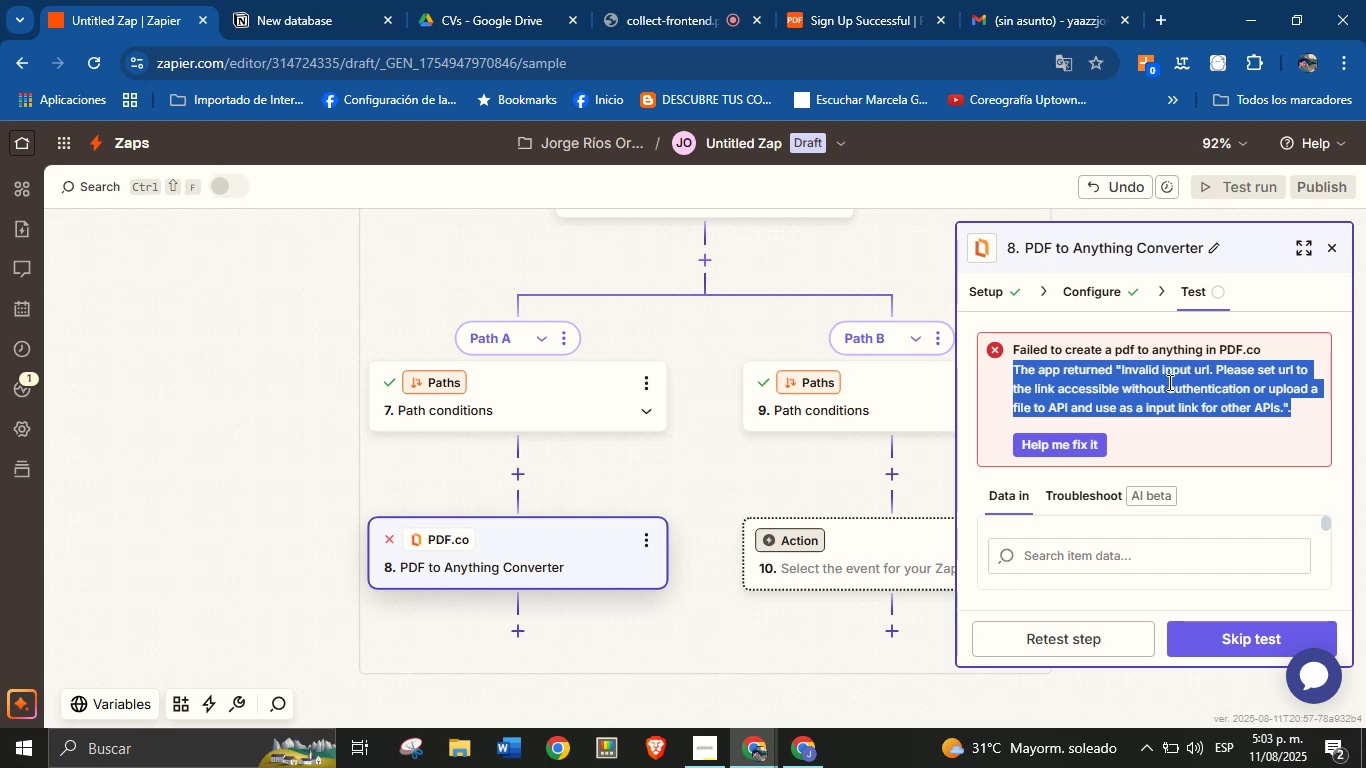 
triple_click([1168, 382])
 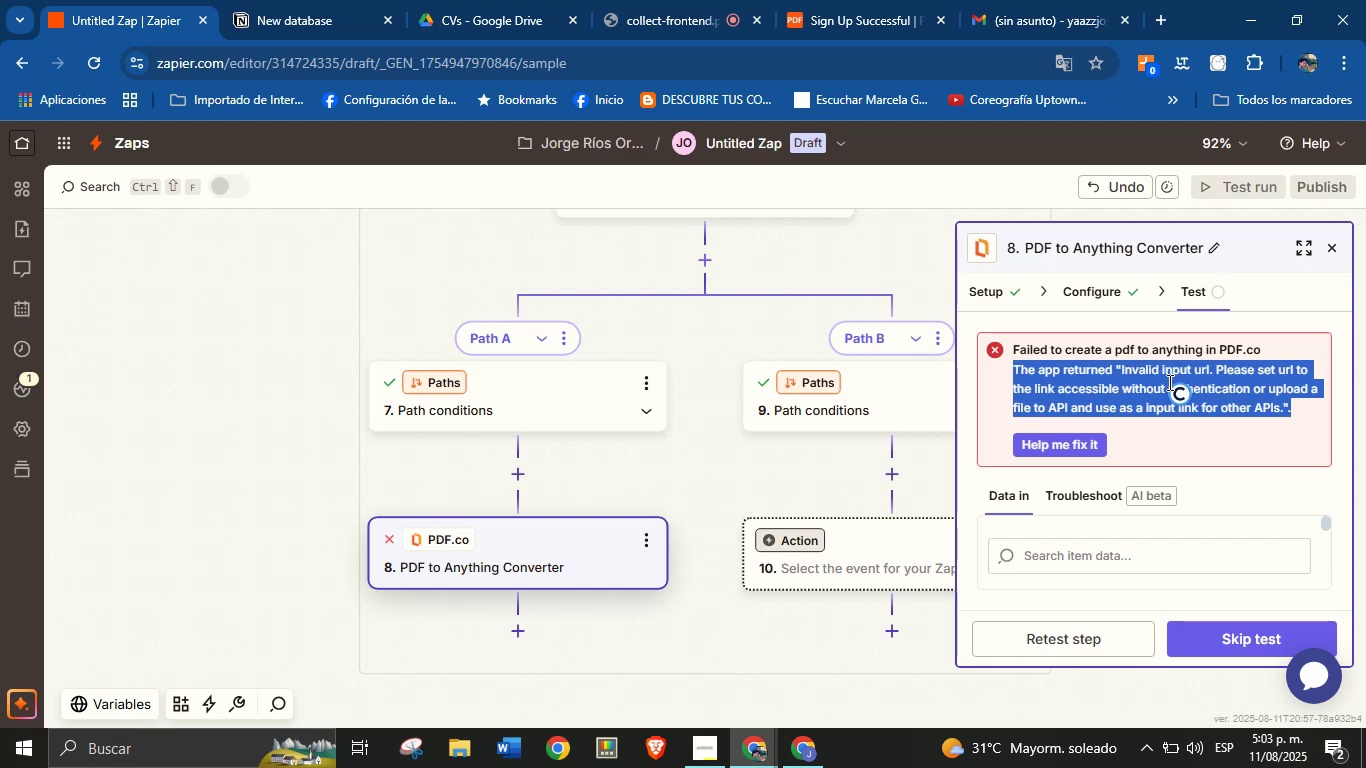 
right_click([1168, 382])
 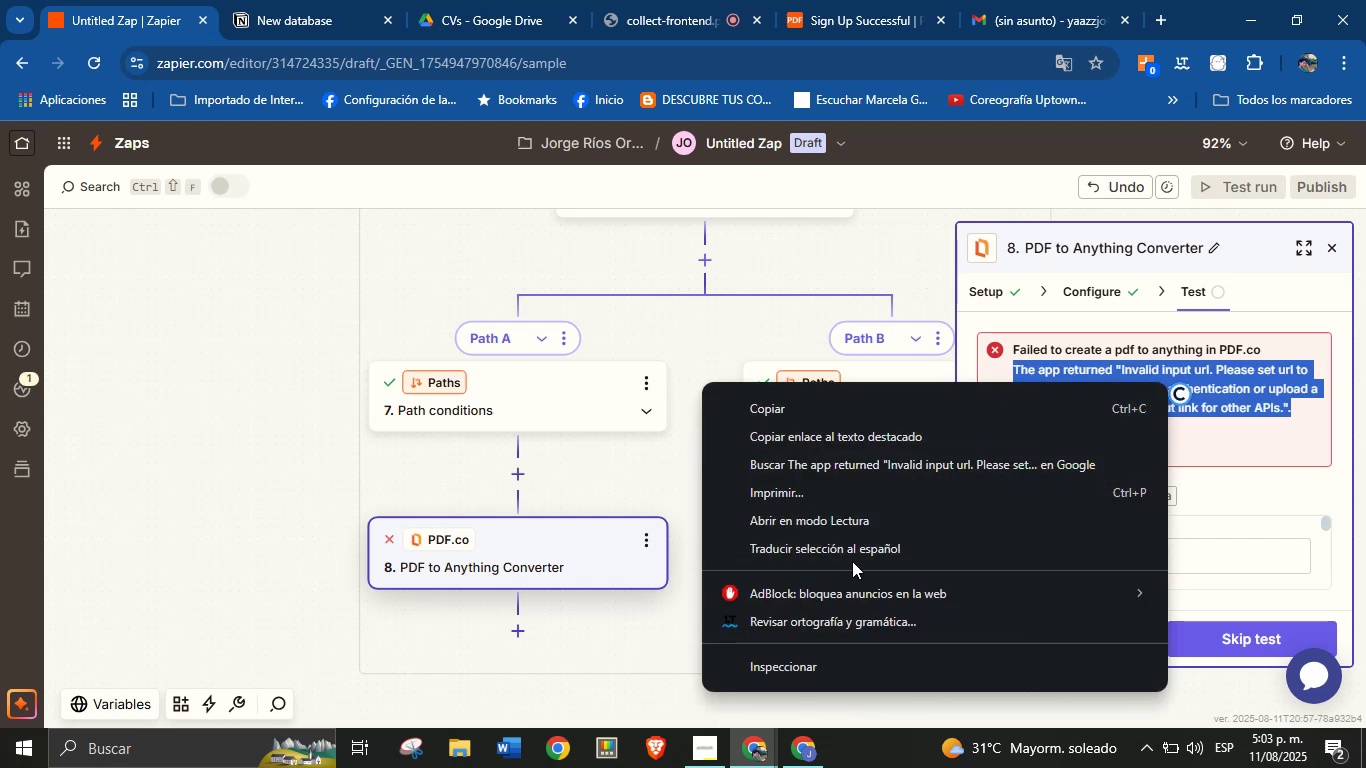 
left_click([856, 551])
 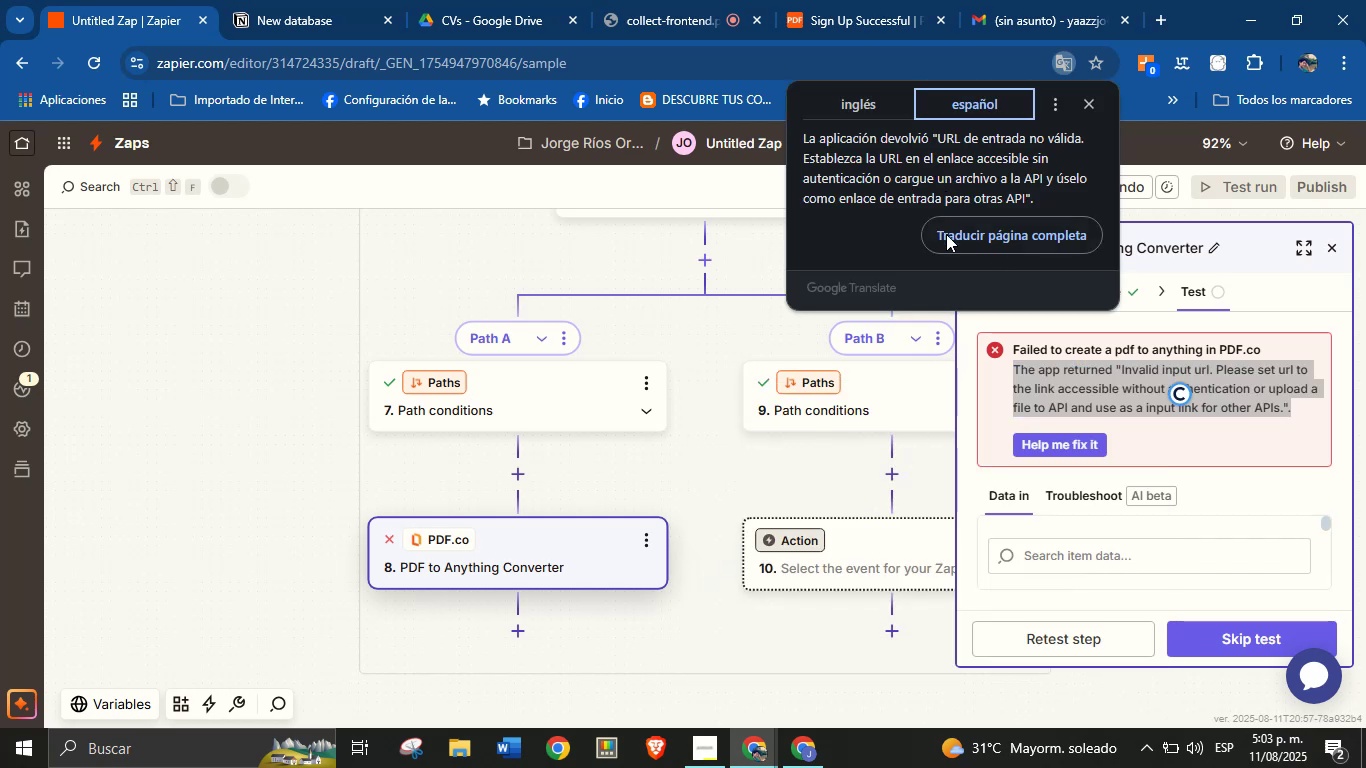 
left_click([1137, 389])
 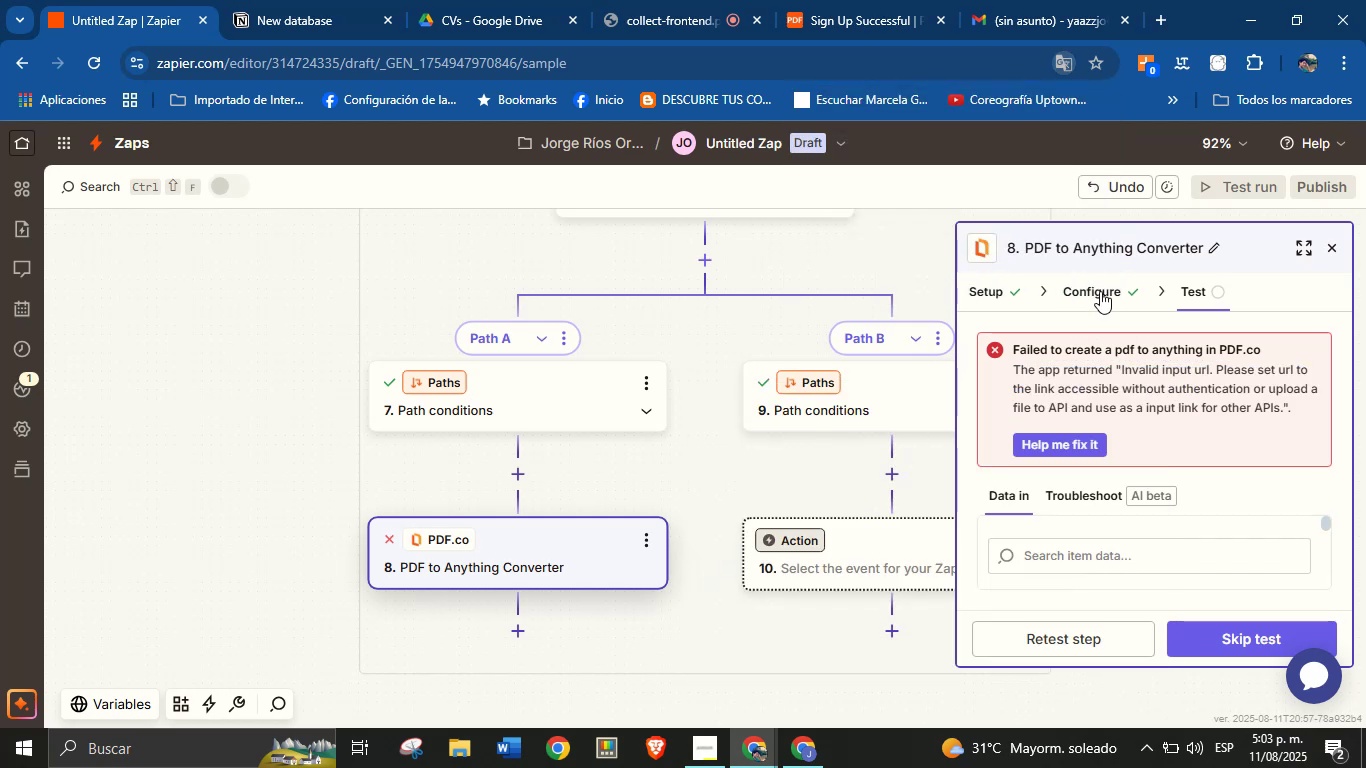 
left_click([1100, 291])
 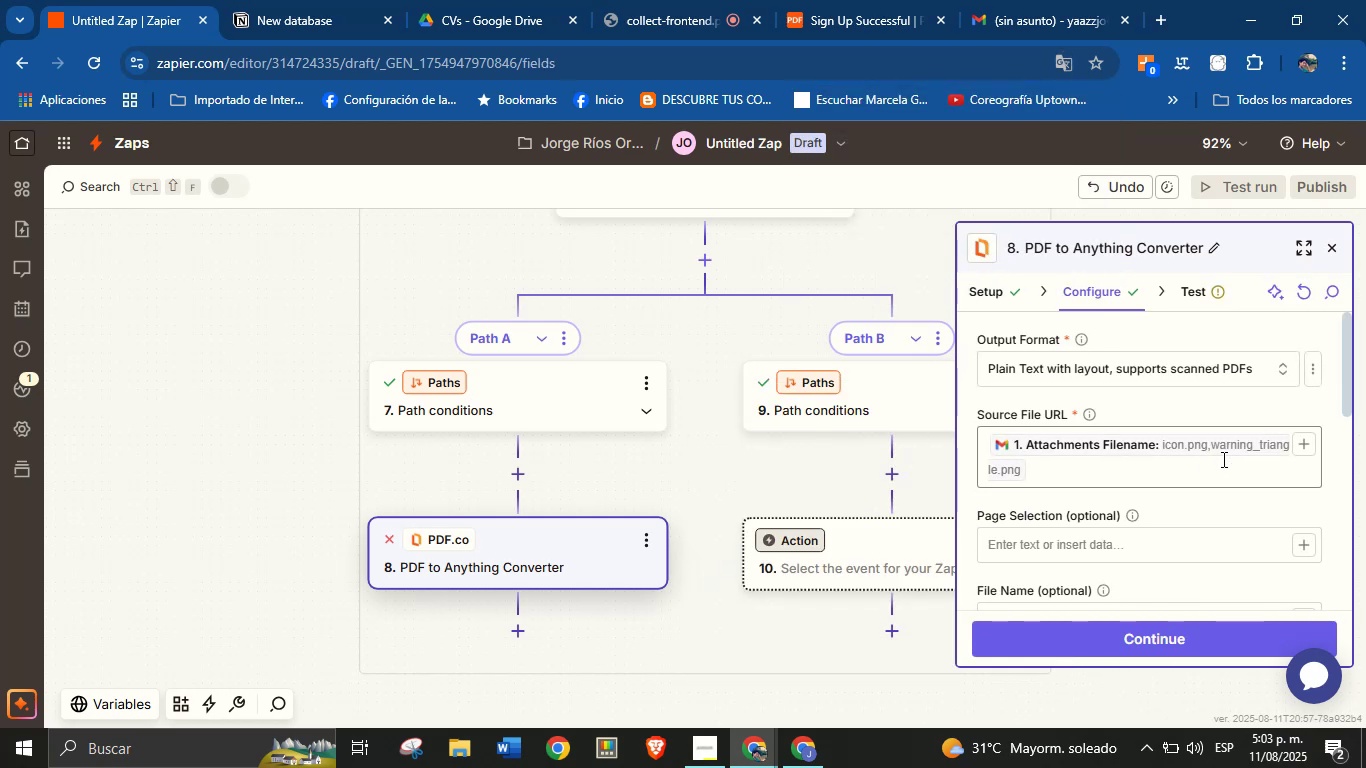 
left_click([1194, 464])
 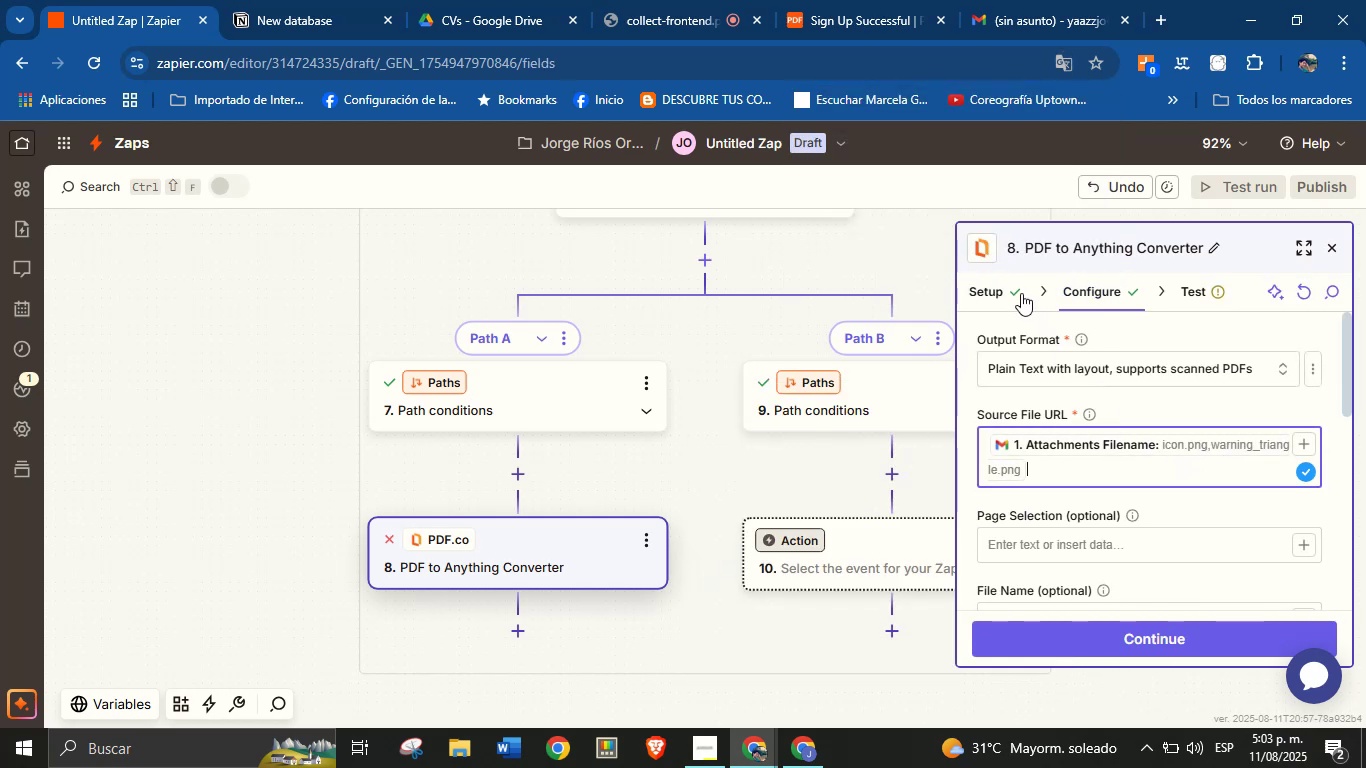 
left_click([1012, 296])
 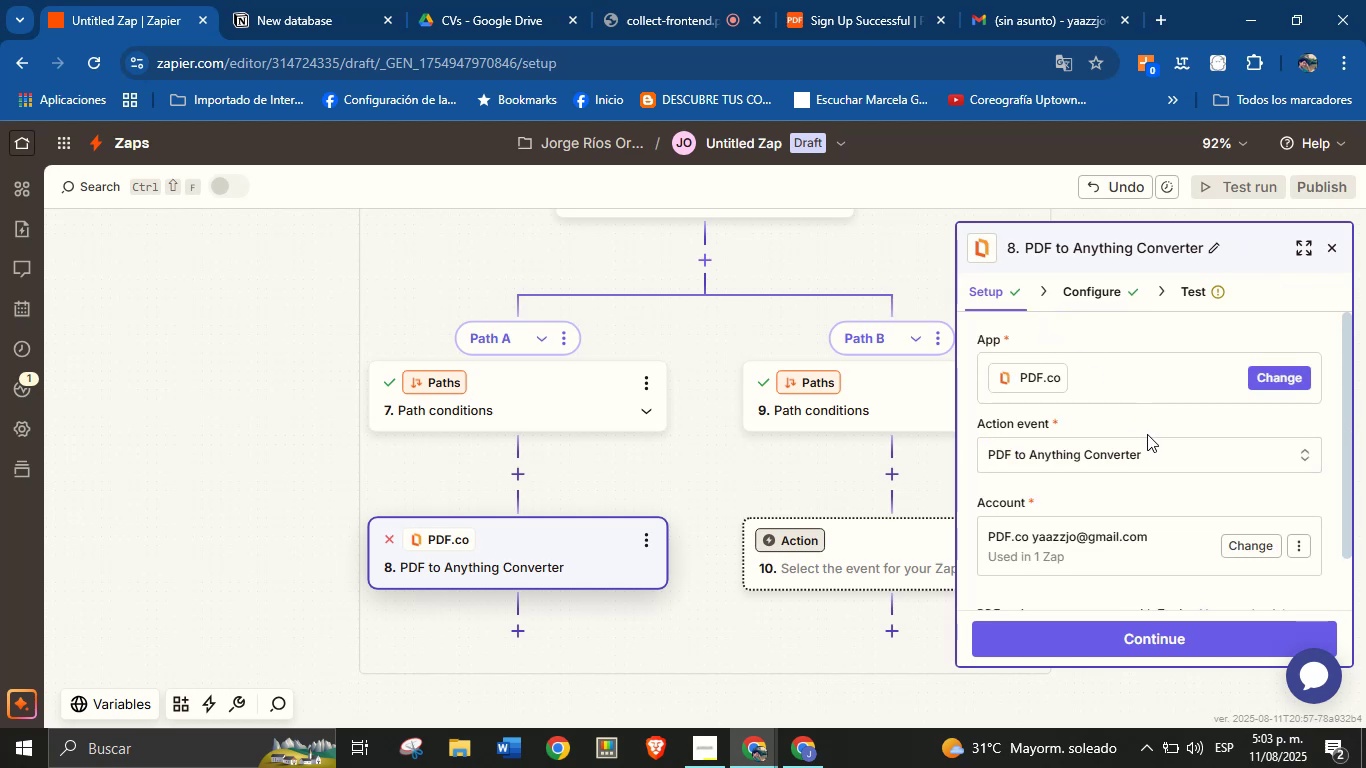 
scroll: coordinate [1156, 466], scroll_direction: down, amount: 1.0
 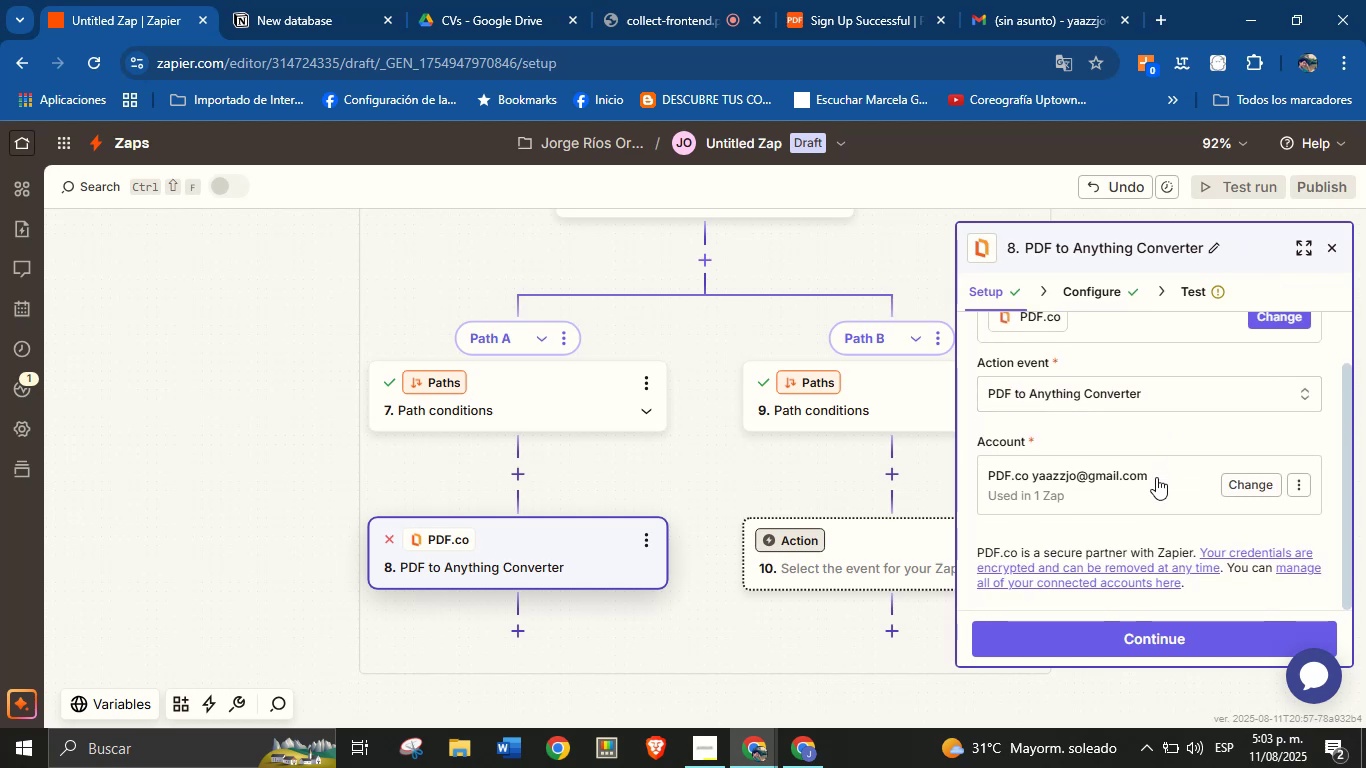 
scroll: coordinate [1148, 491], scroll_direction: none, amount: 0.0
 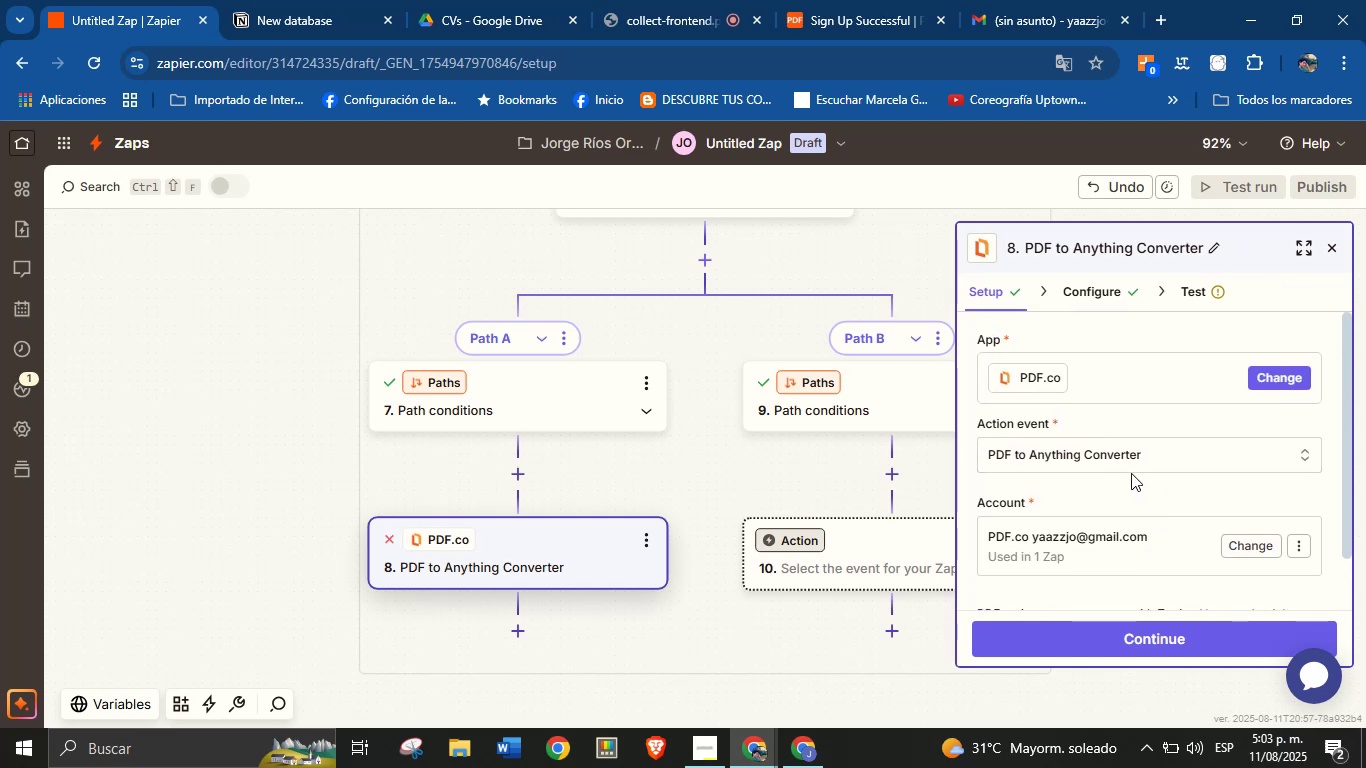 
scroll: coordinate [1108, 440], scroll_direction: up, amount: 1.0
 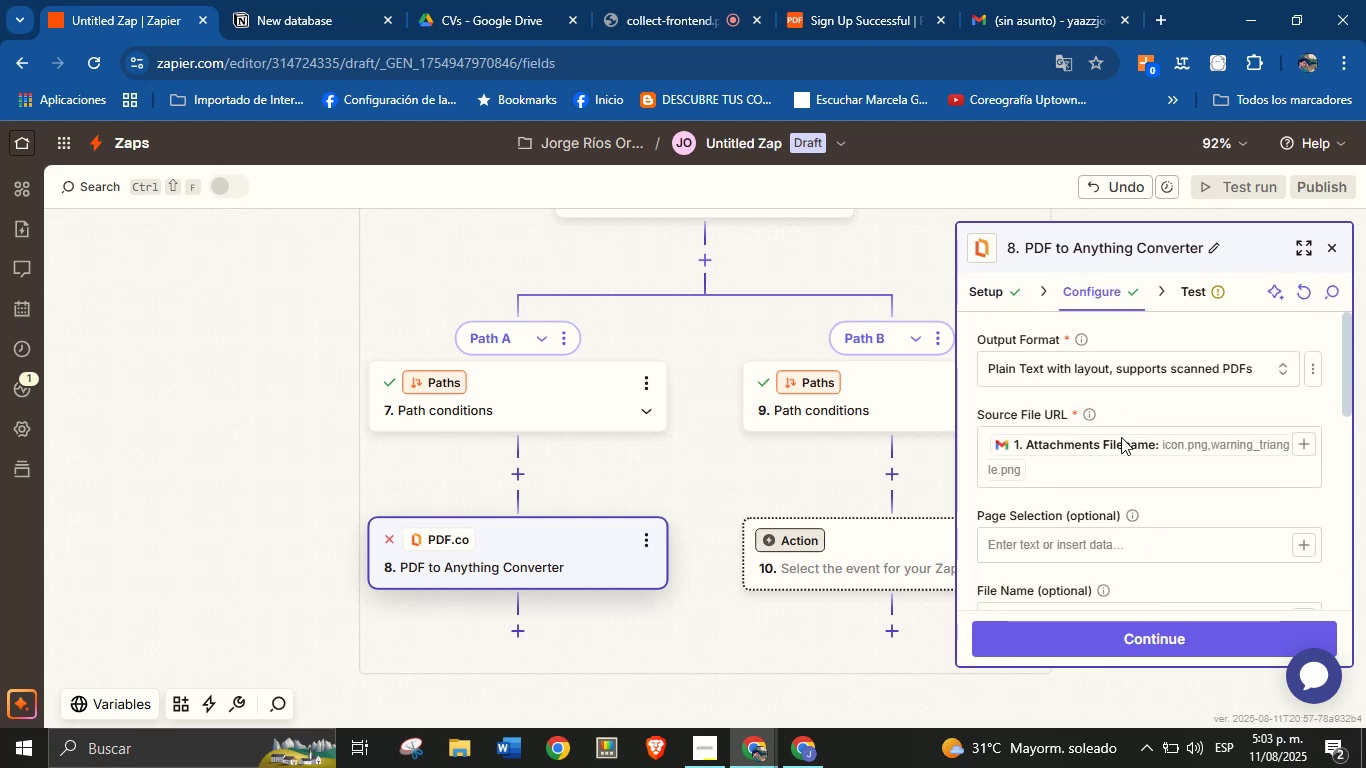 
scroll: coordinate [1140, 482], scroll_direction: none, amount: 0.0
 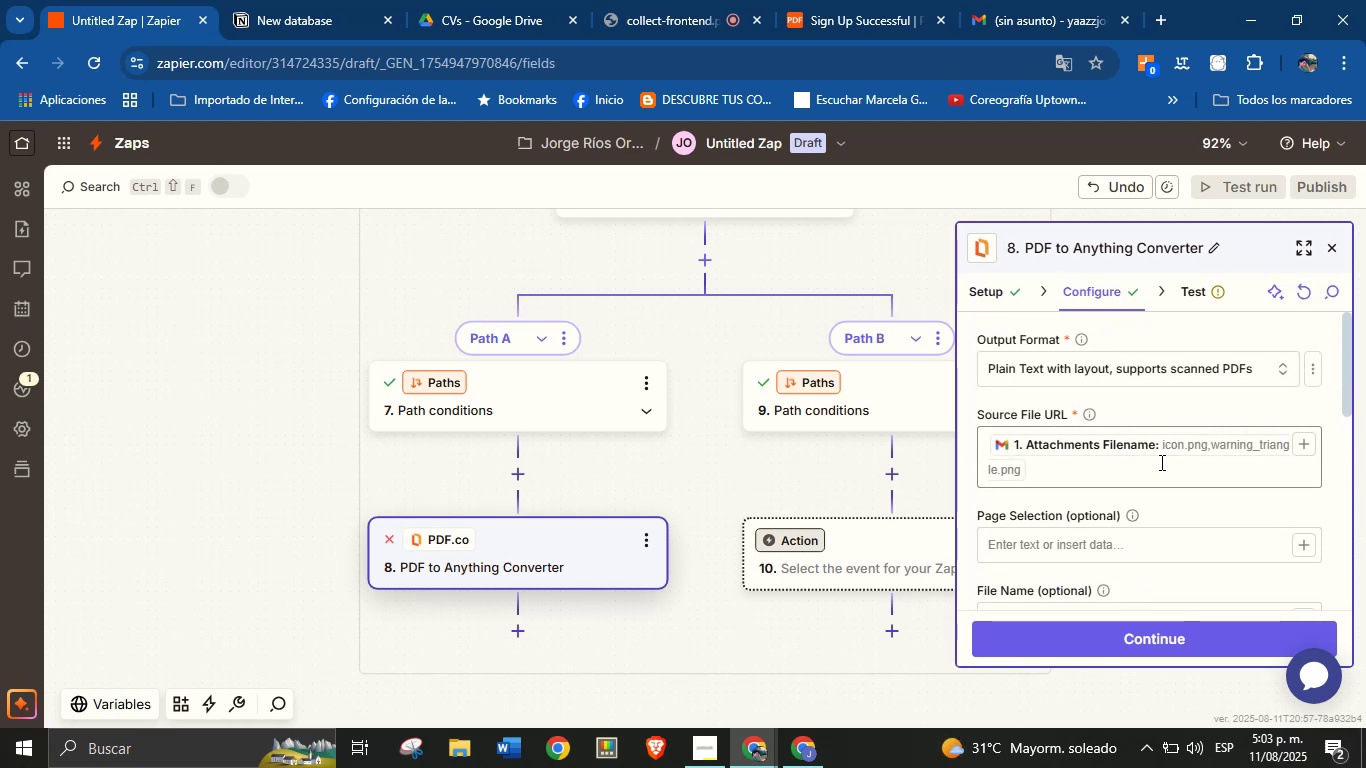 
scroll: coordinate [725, 440], scroll_direction: up, amount: 11.0
 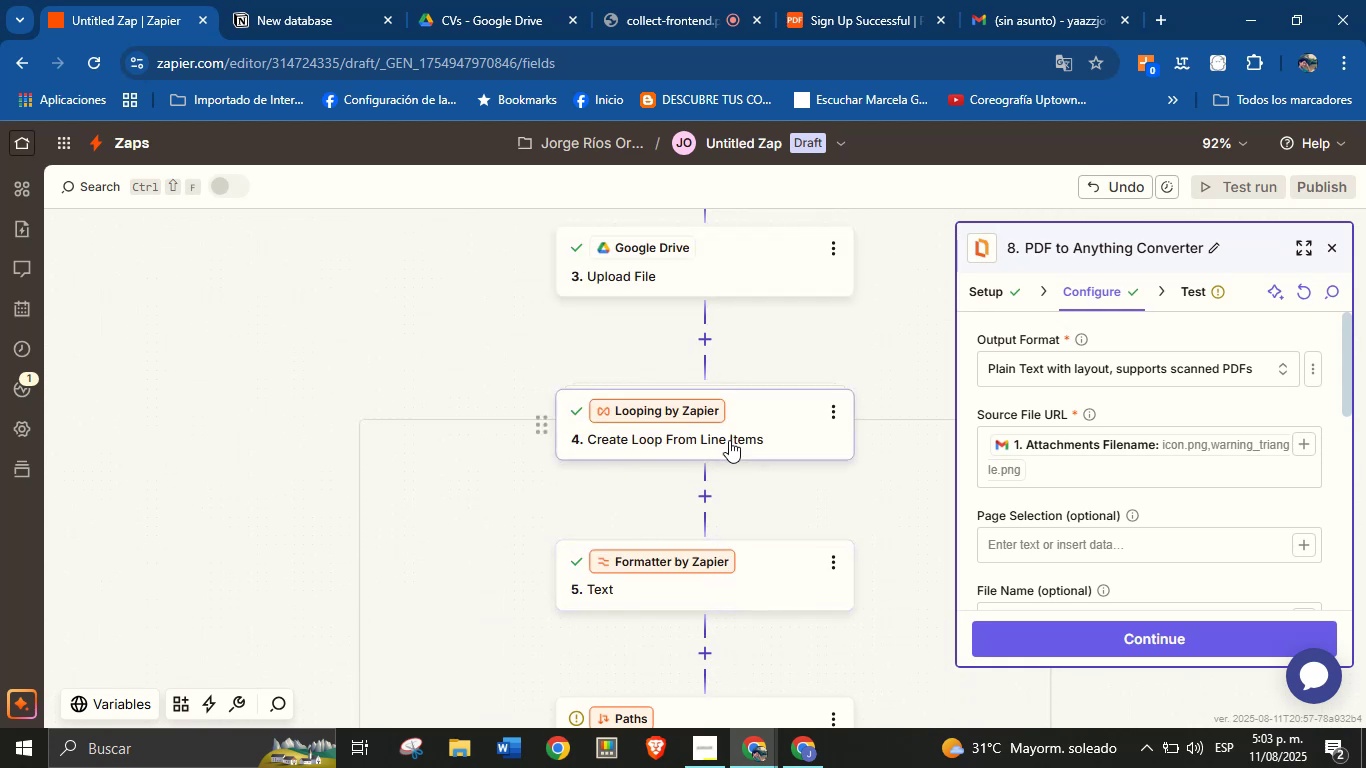 
scroll: coordinate [733, 437], scroll_direction: none, amount: 0.0
 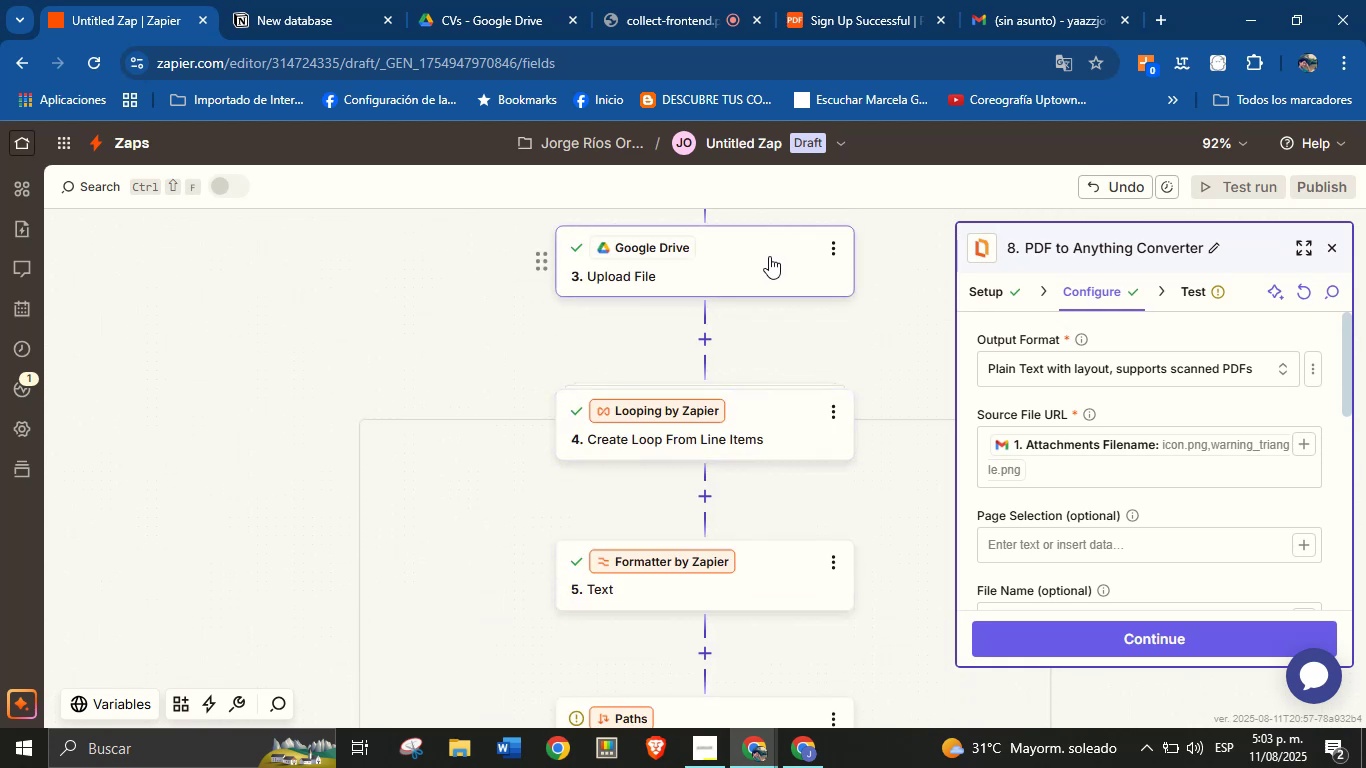 
left_click([769, 256])
 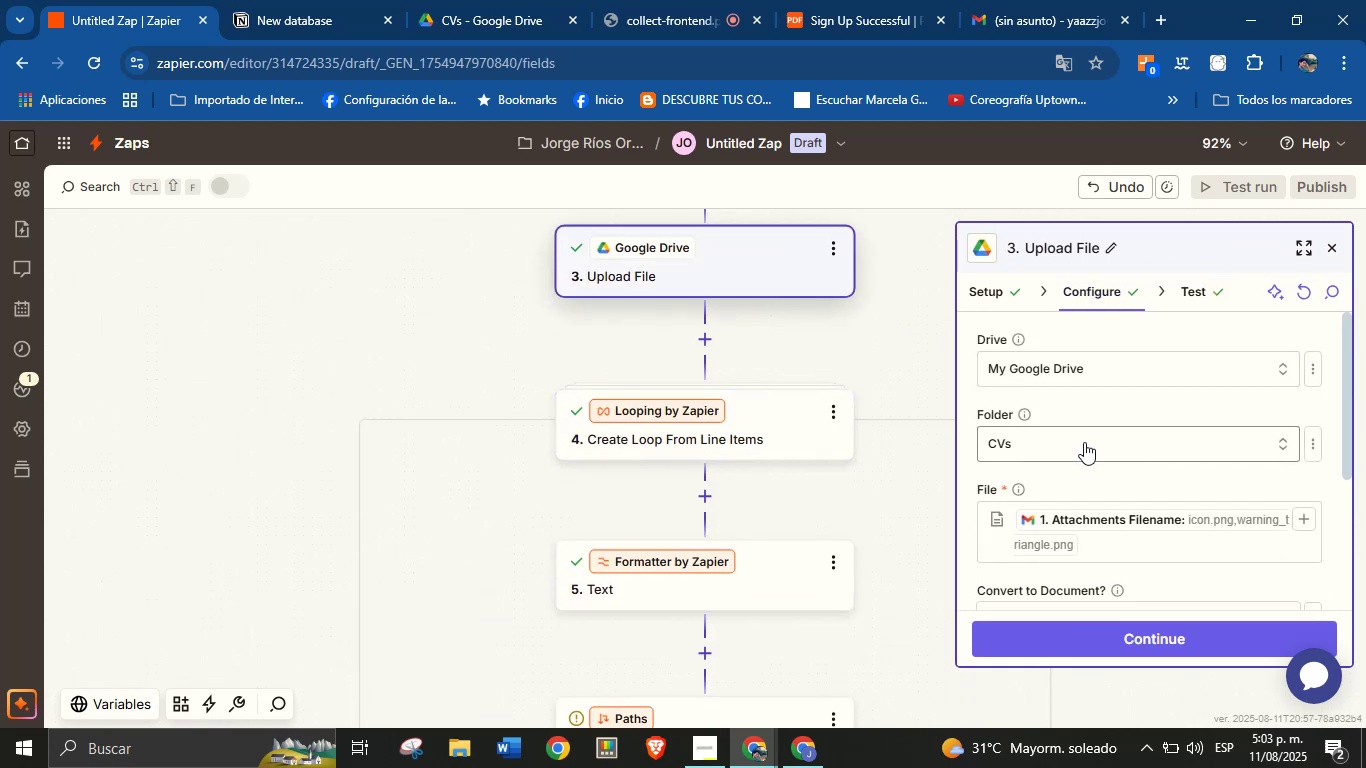 
scroll: coordinate [1109, 451], scroll_direction: none, amount: 0.0
 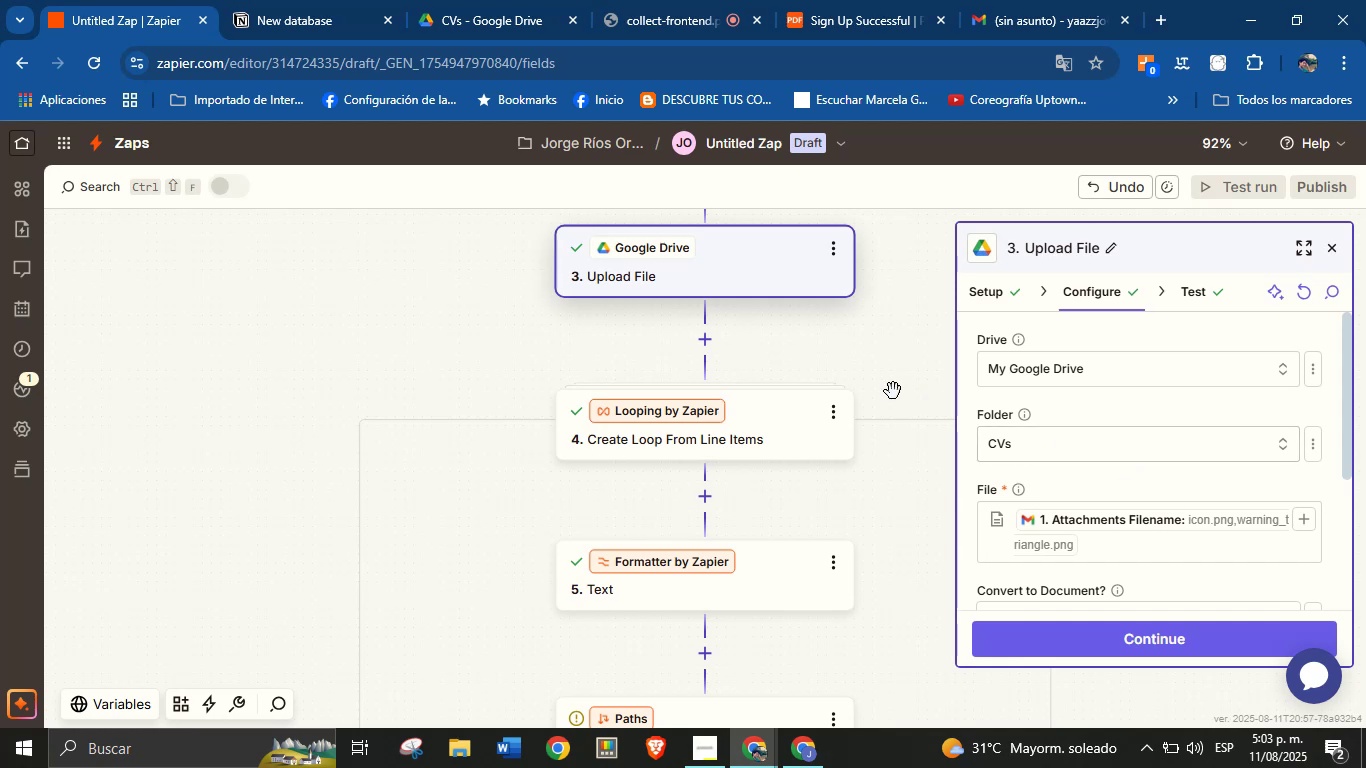 
wait(5.65)
 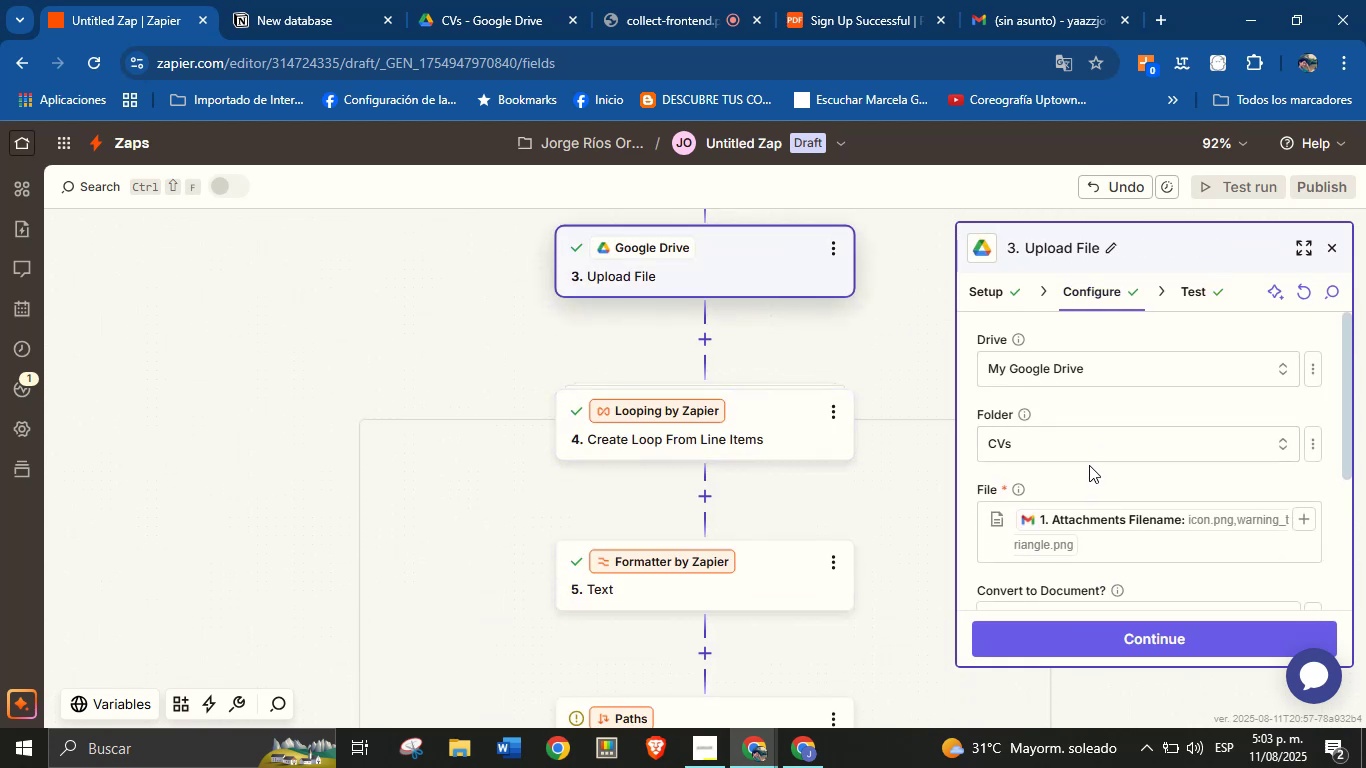 
scroll: coordinate [549, 594], scroll_direction: down, amount: 10.0
 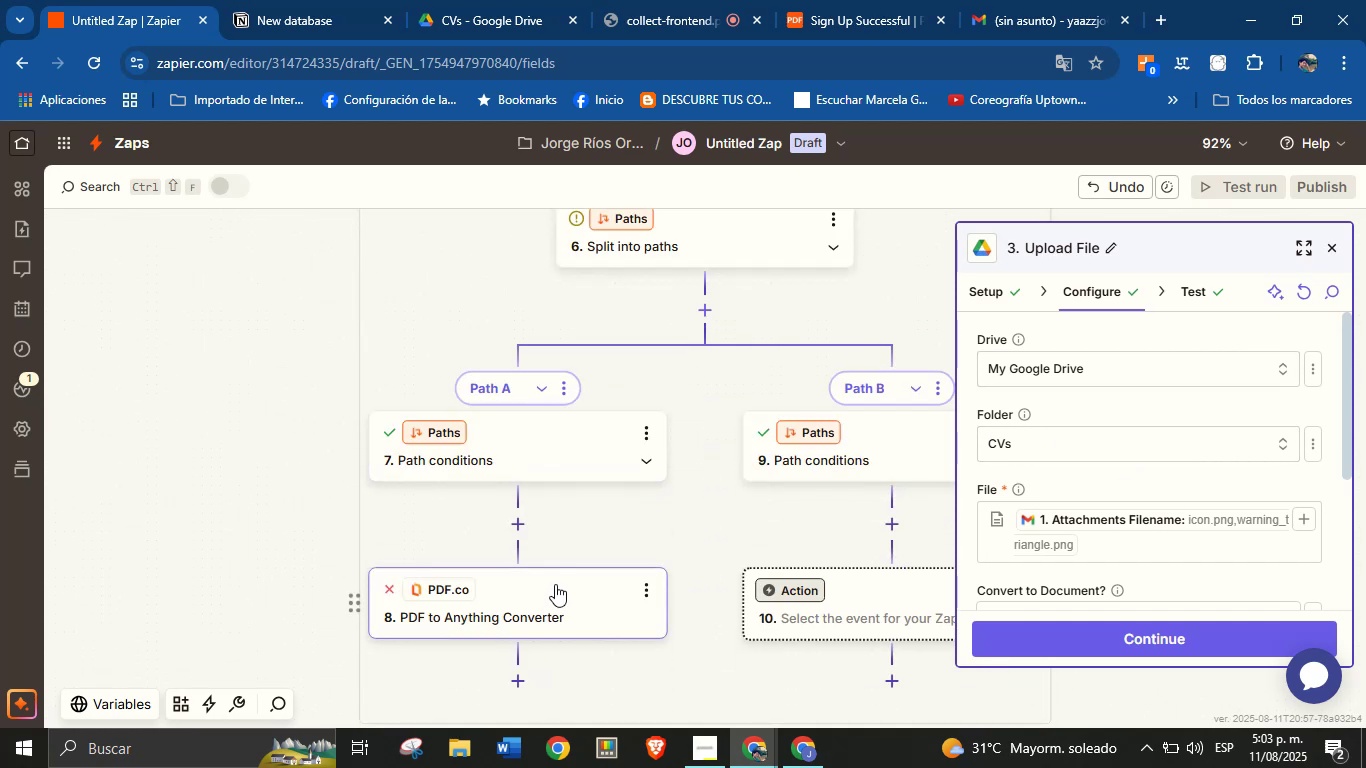 
left_click([555, 584])
 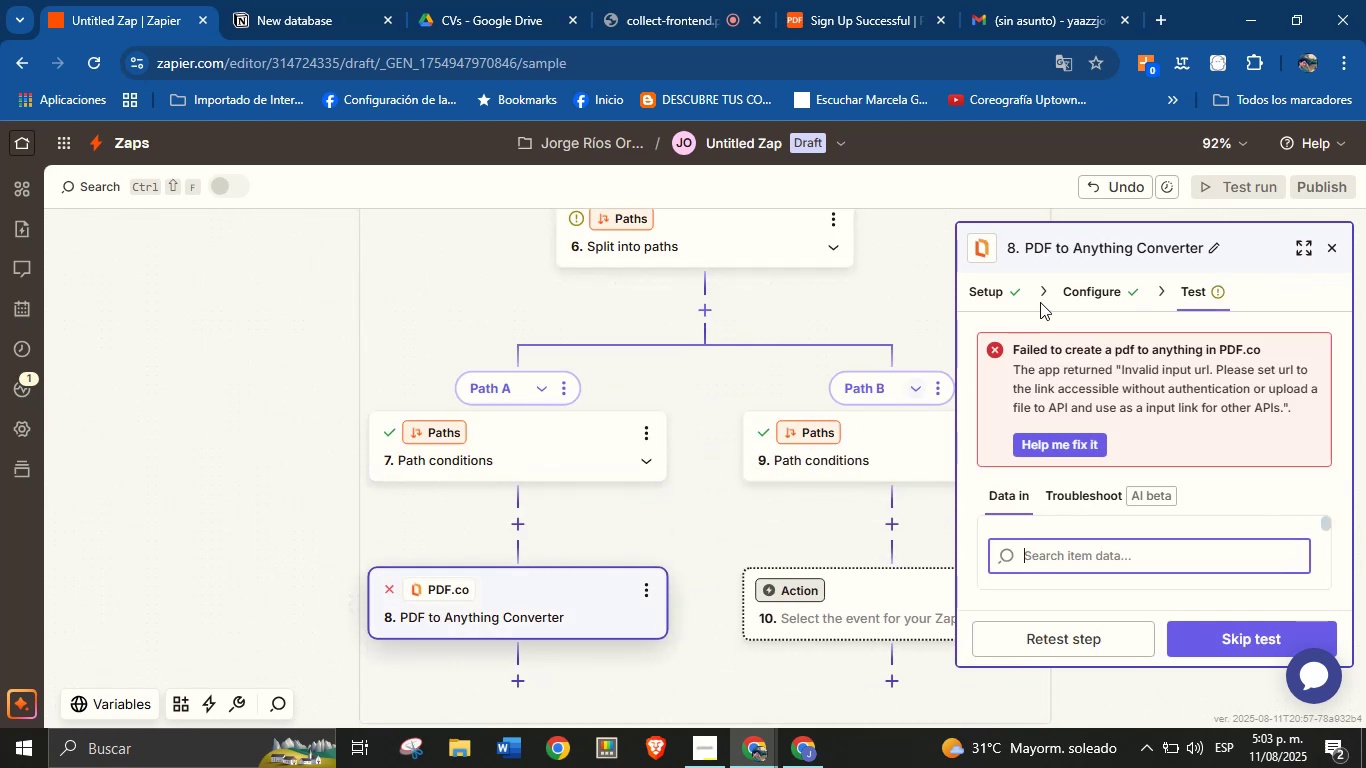 
scroll: coordinate [1112, 411], scroll_direction: down, amount: 2.0
 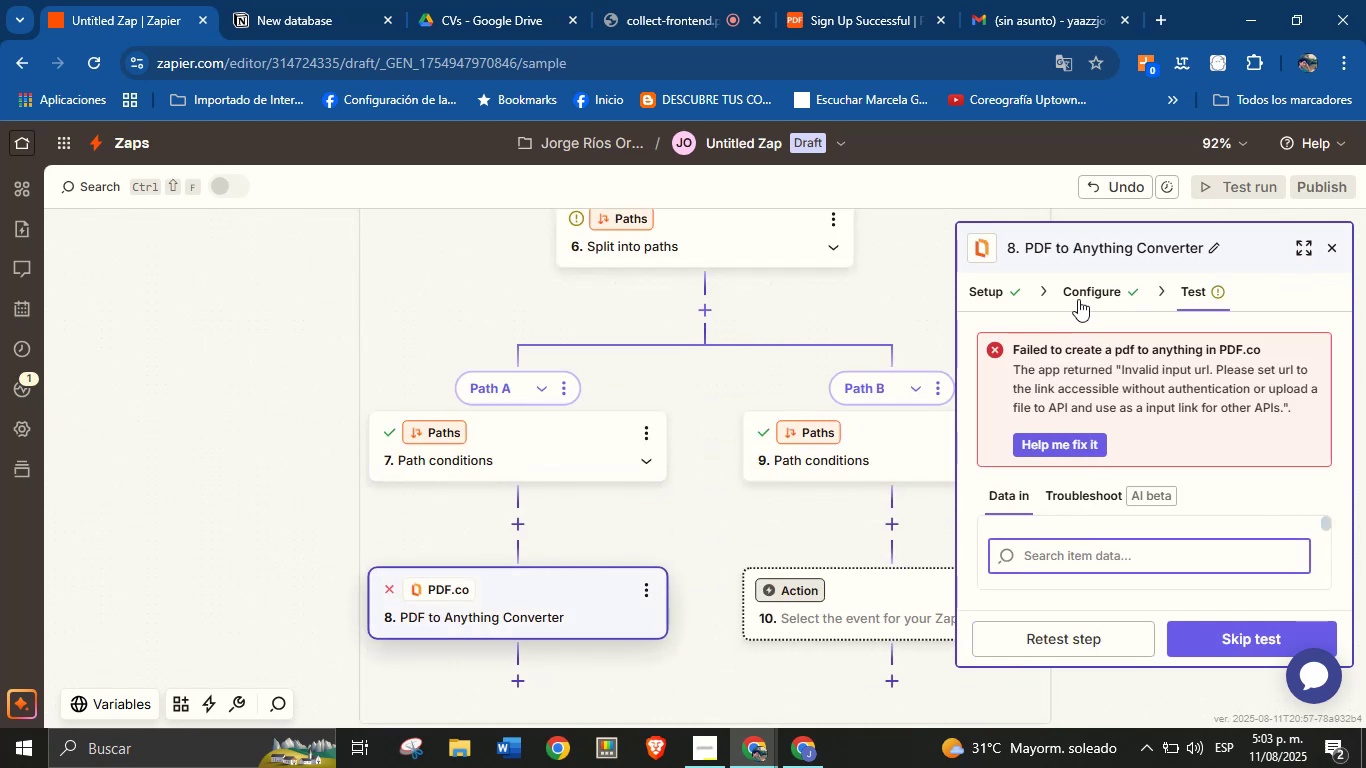 
left_click([1092, 295])
 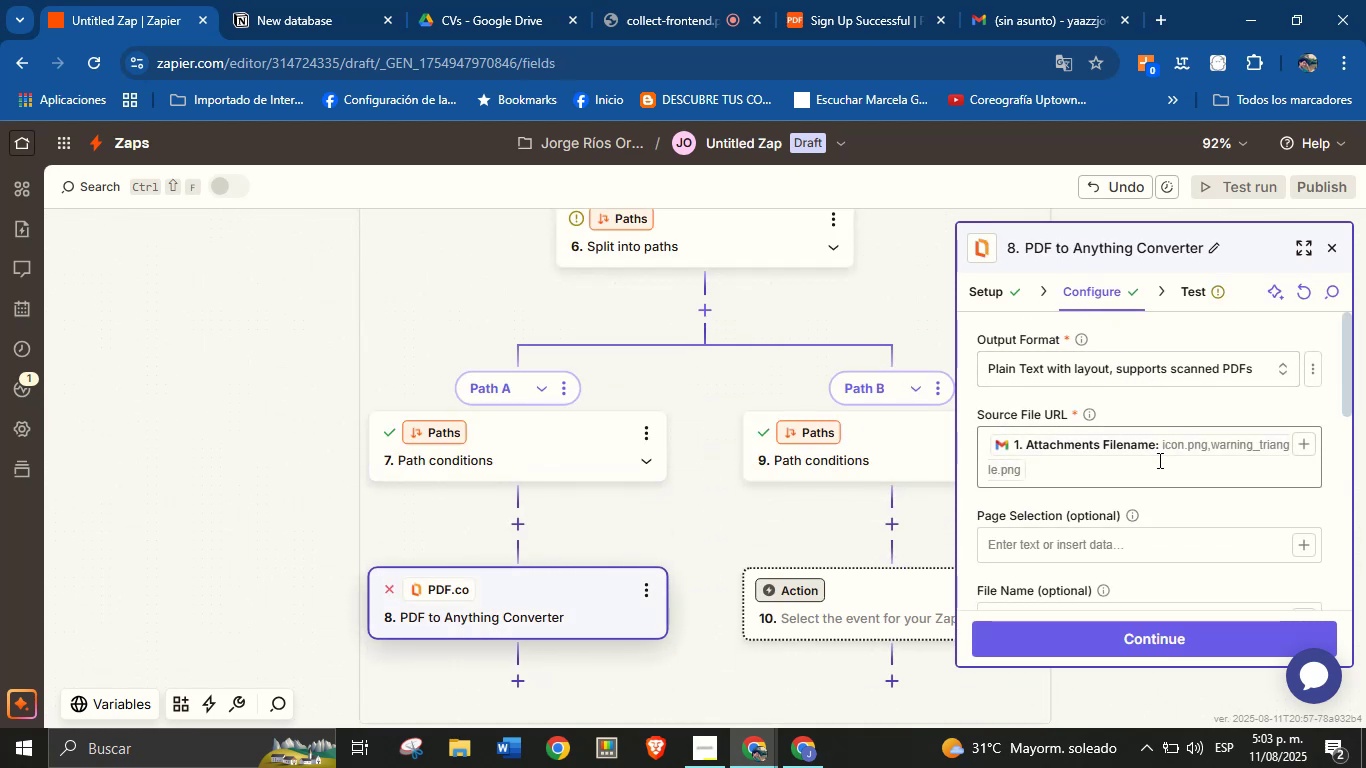 
left_click([1240, 442])
 